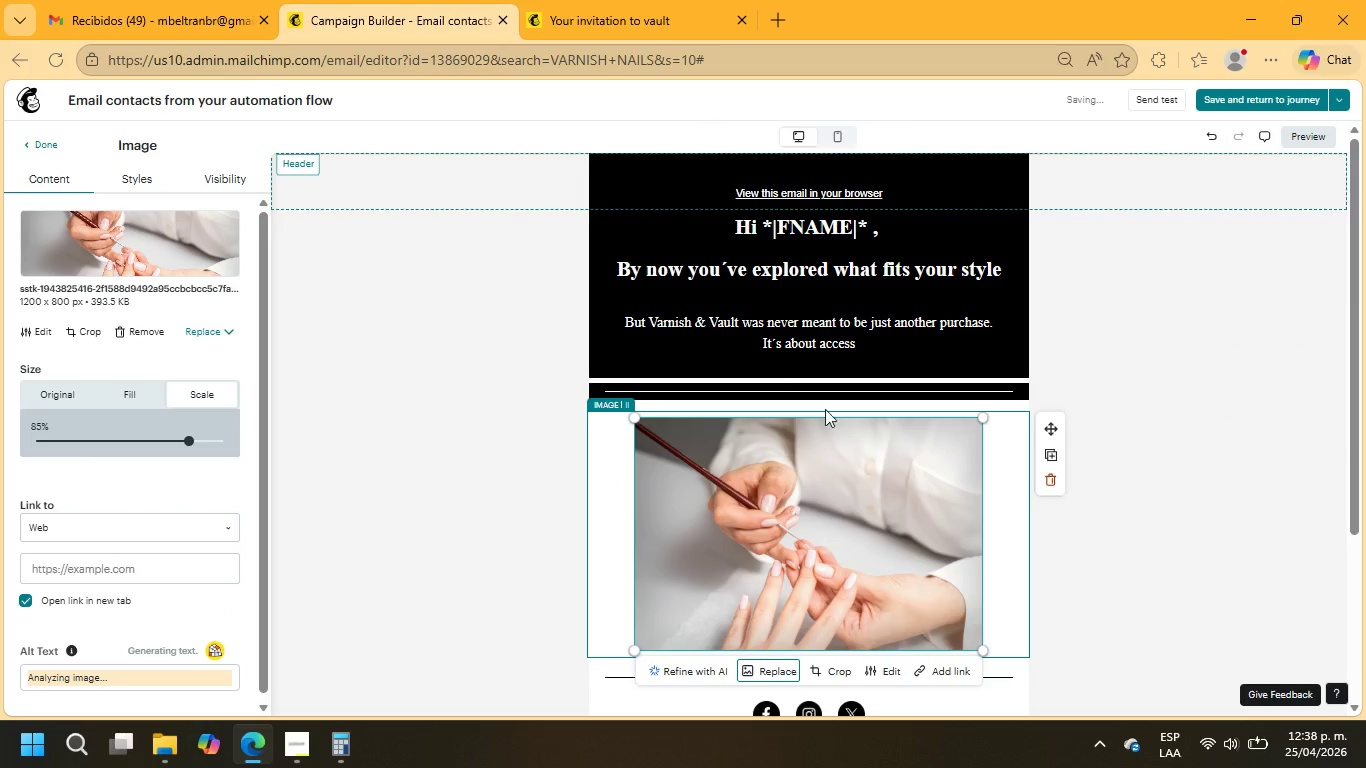 
scroll: coordinate [858, 423], scroll_direction: down, amount: 2.0
 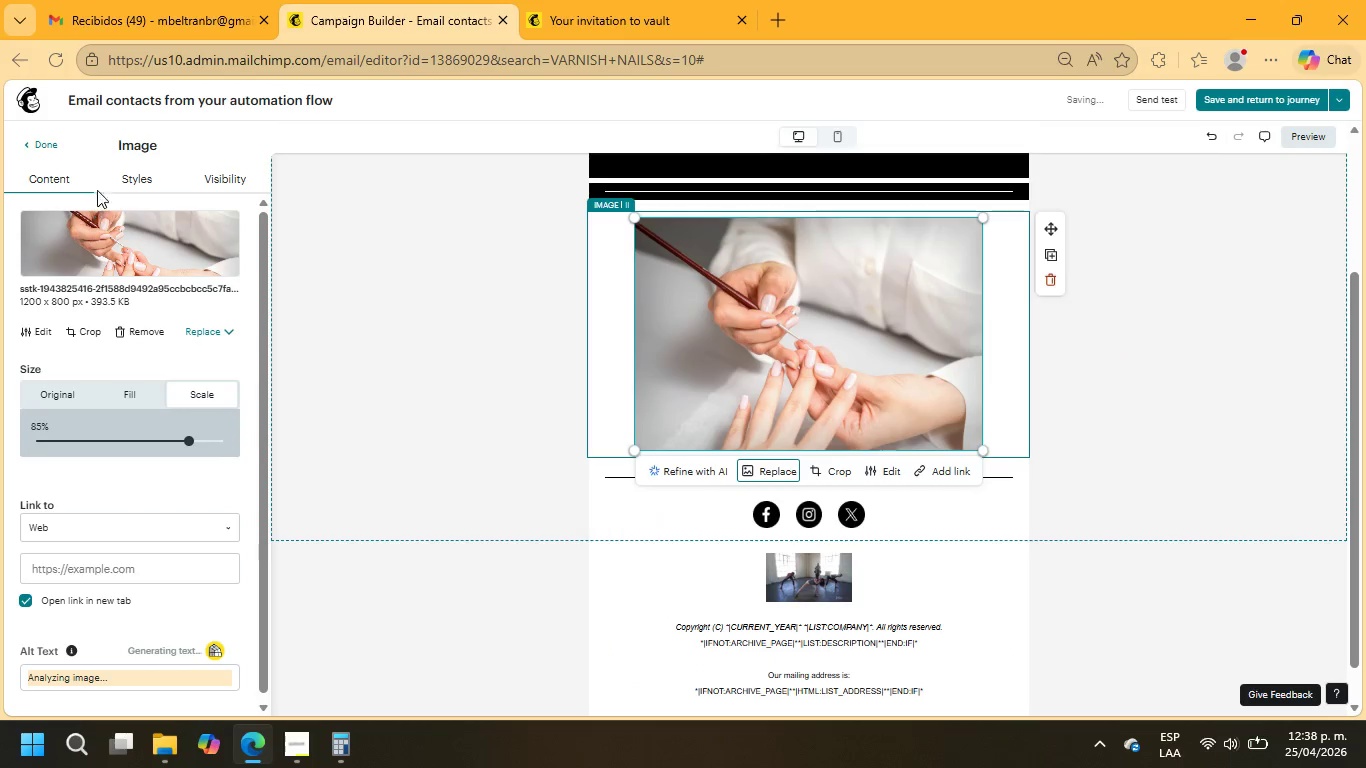 
left_click([136, 177])
 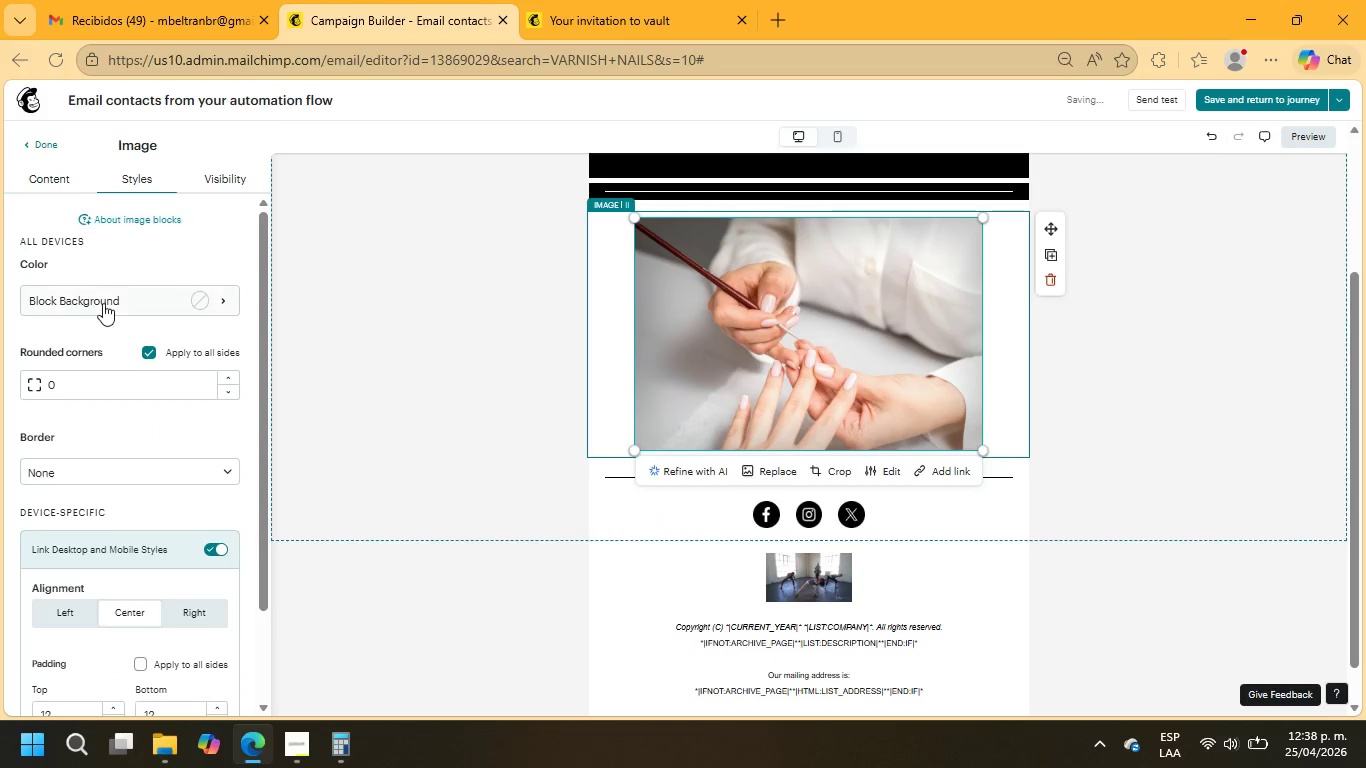 
left_click([103, 303])
 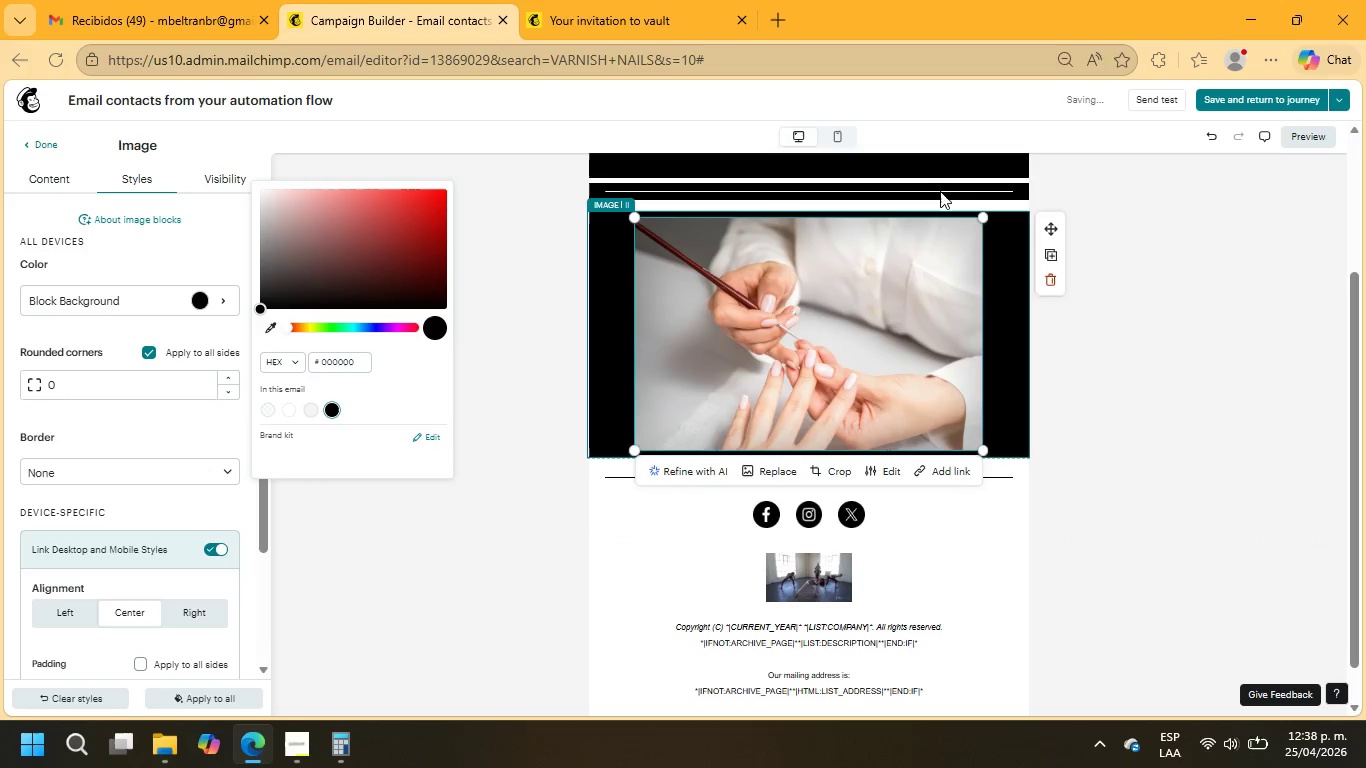 
left_click([1006, 206])
 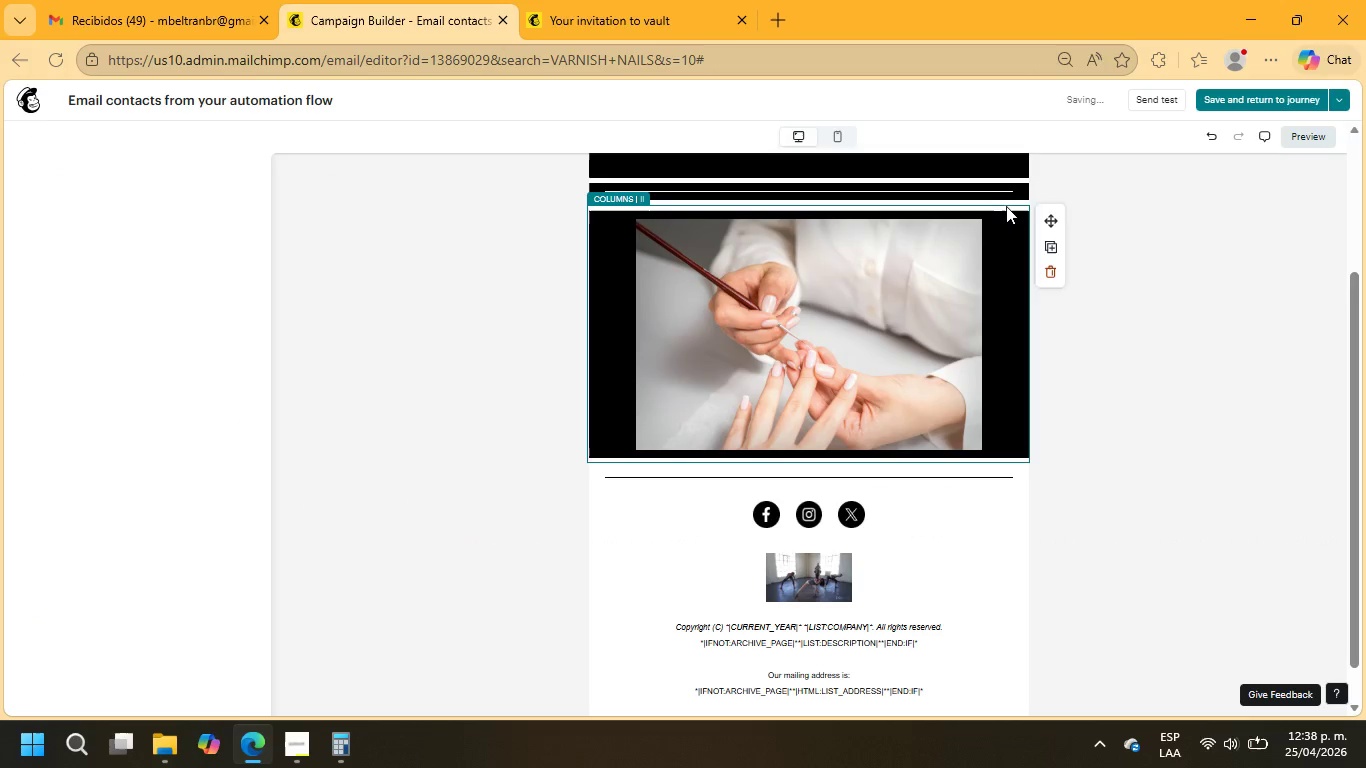 
left_click([1006, 206])
 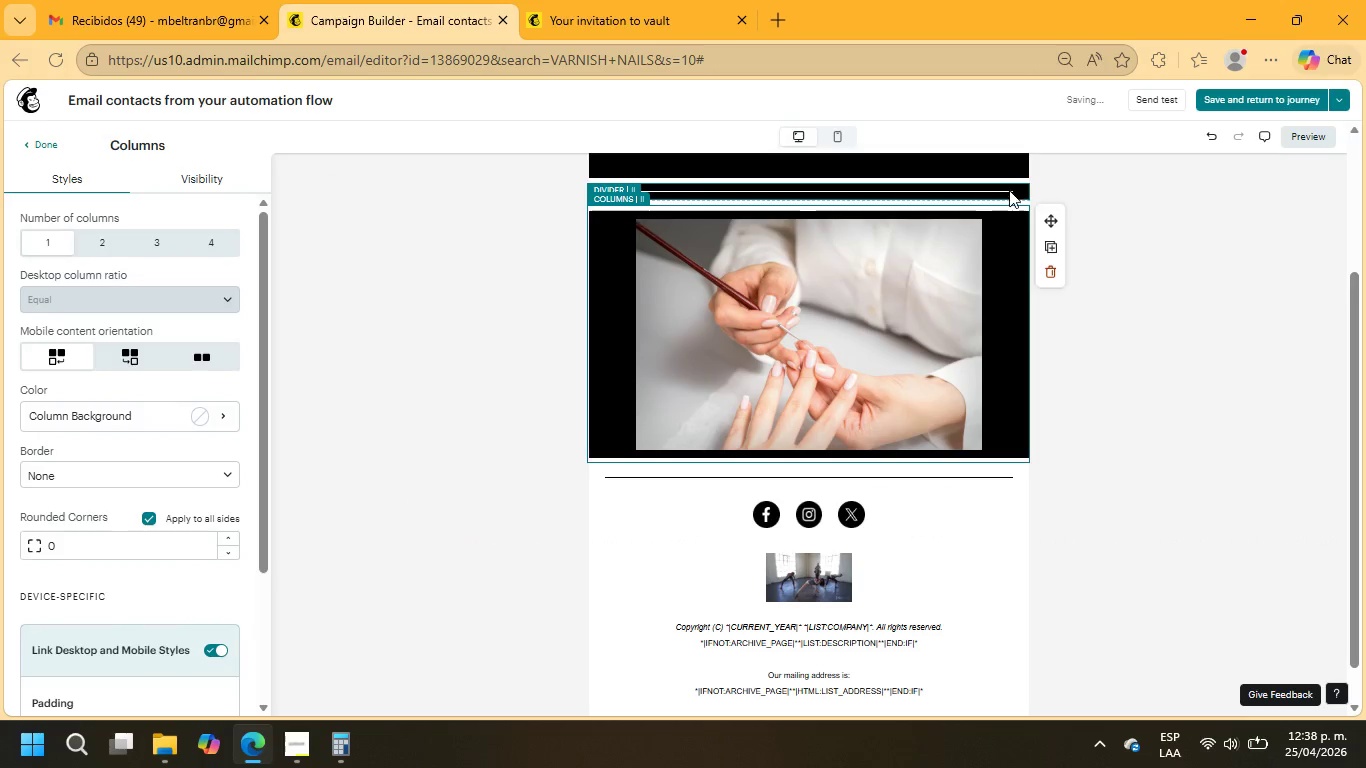 
left_click([1009, 194])
 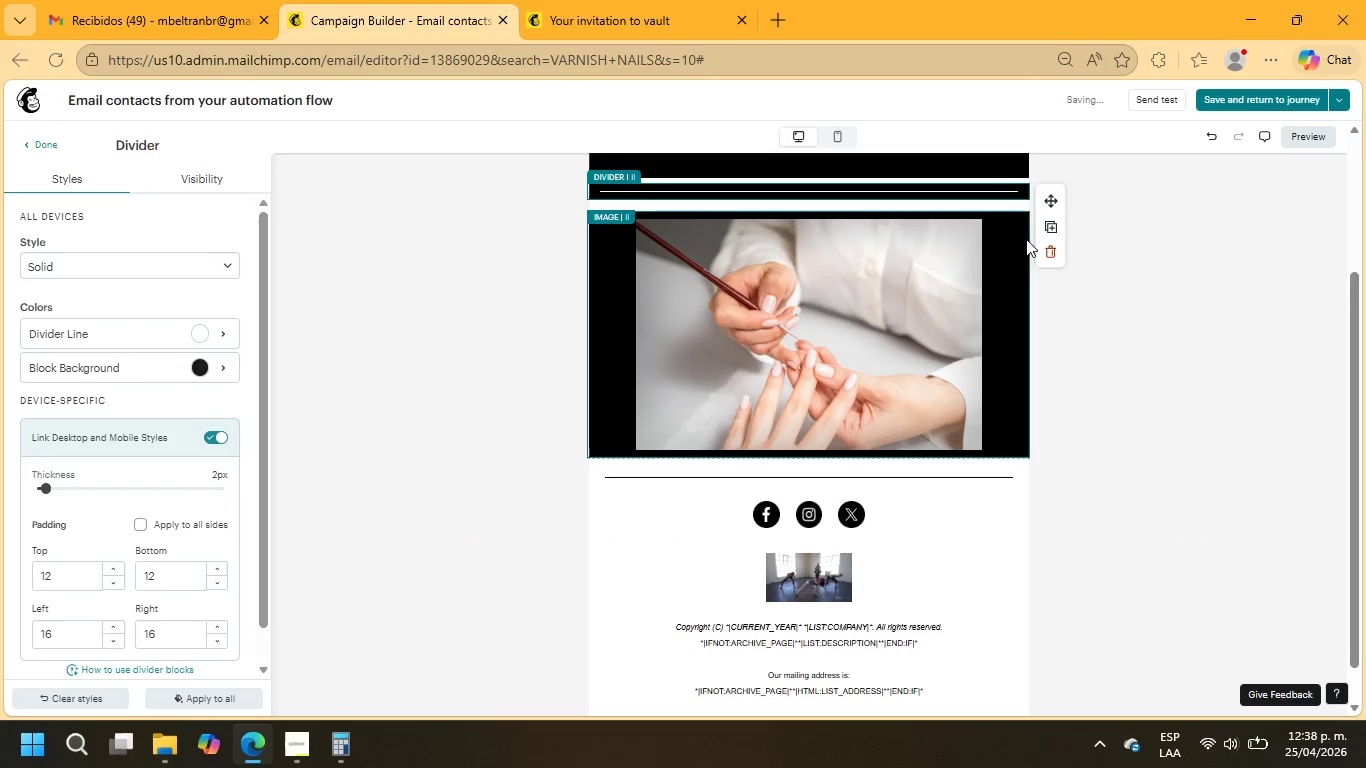 
left_click([1049, 248])
 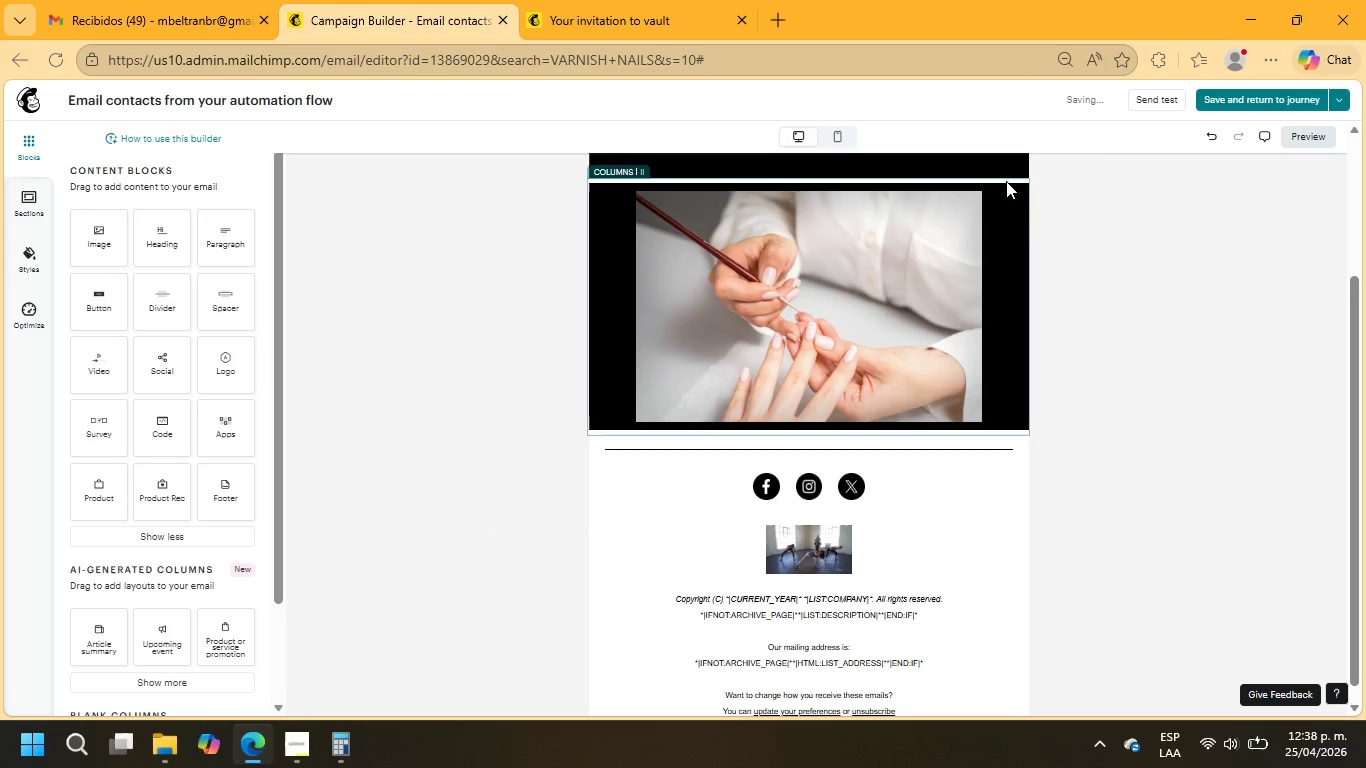 
scroll: coordinate [1025, 228], scroll_direction: up, amount: 2.0
 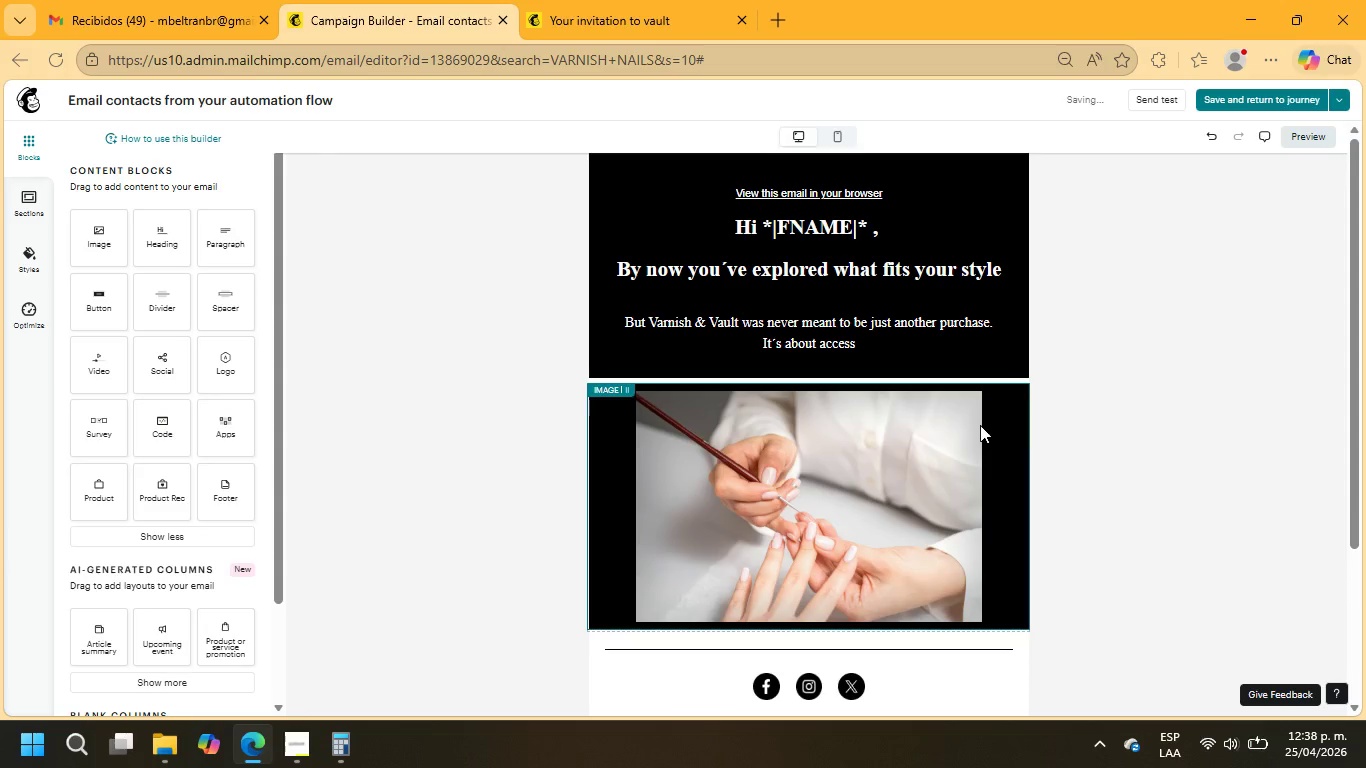 
scroll: coordinate [980, 425], scroll_direction: down, amount: 2.0
 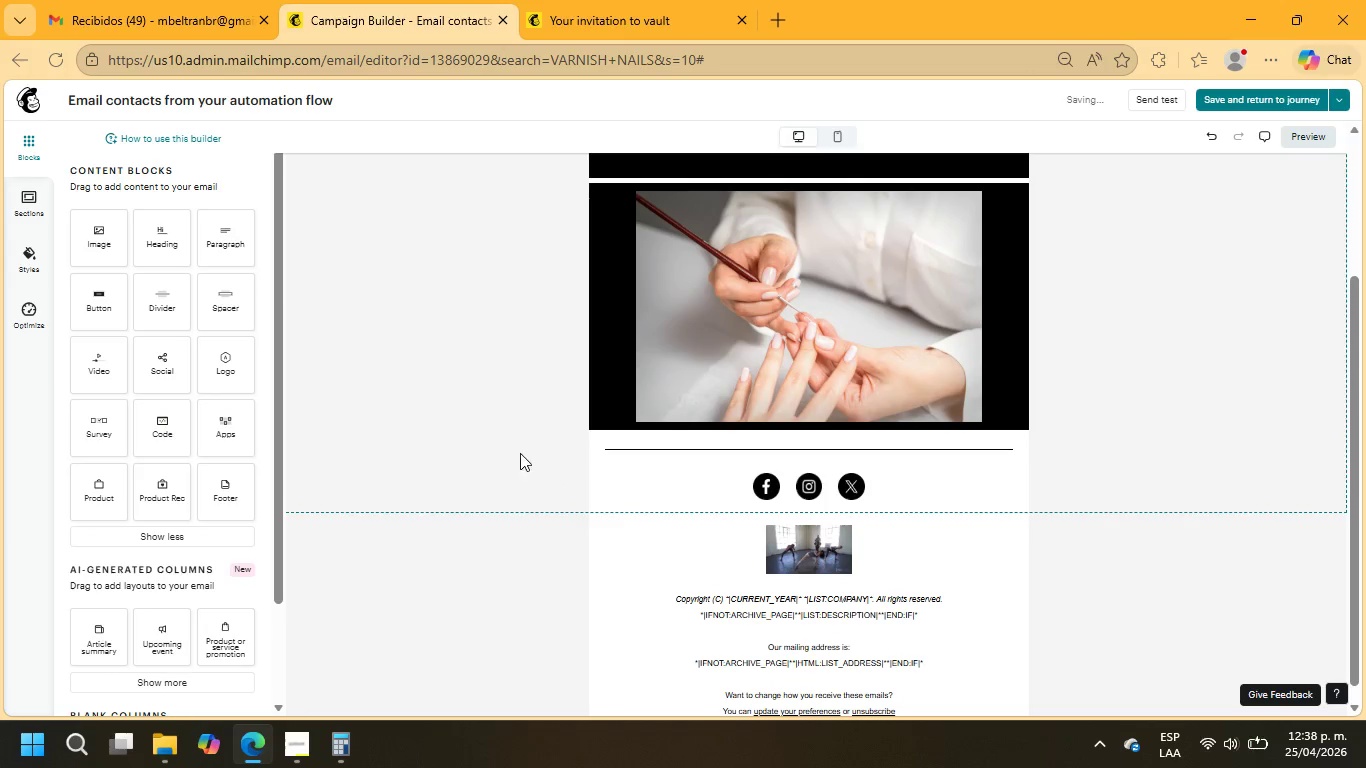 
left_click([616, 0])
 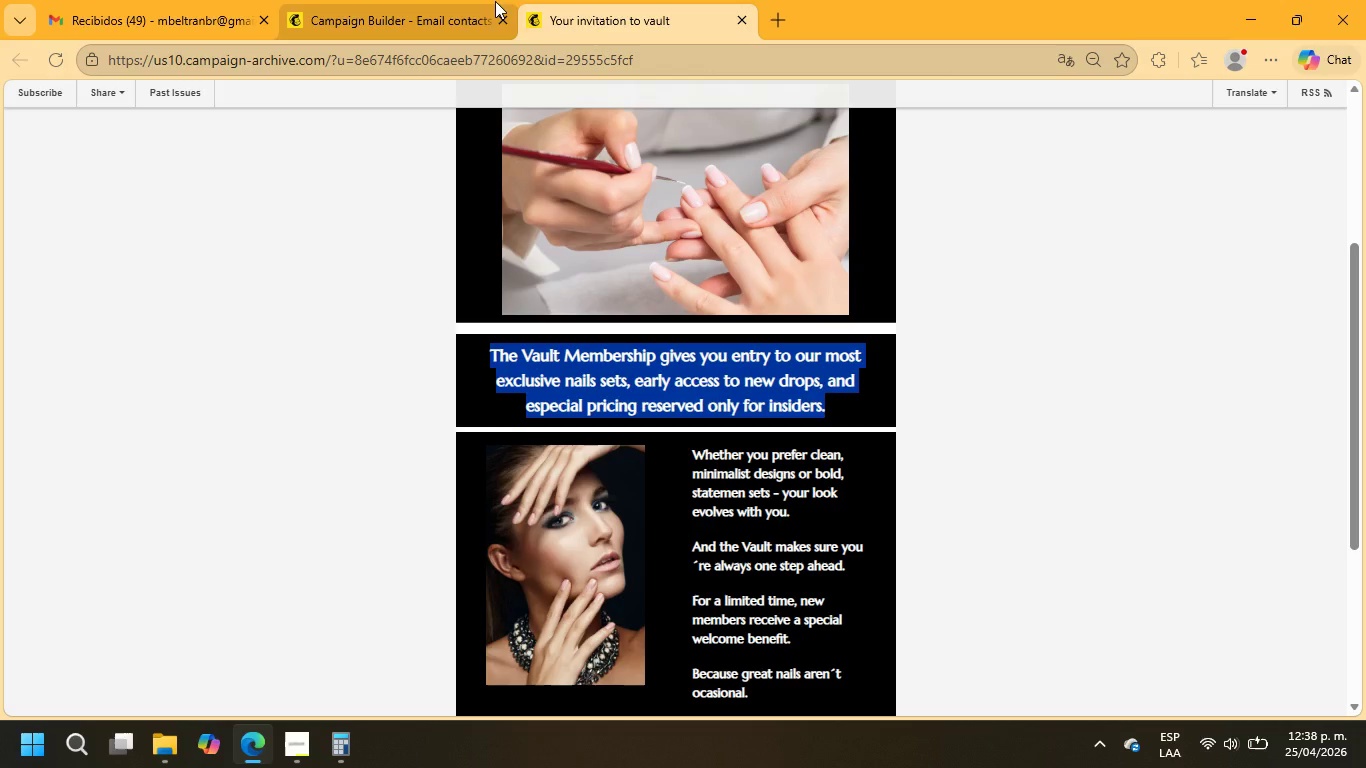 
left_click([421, 0])
 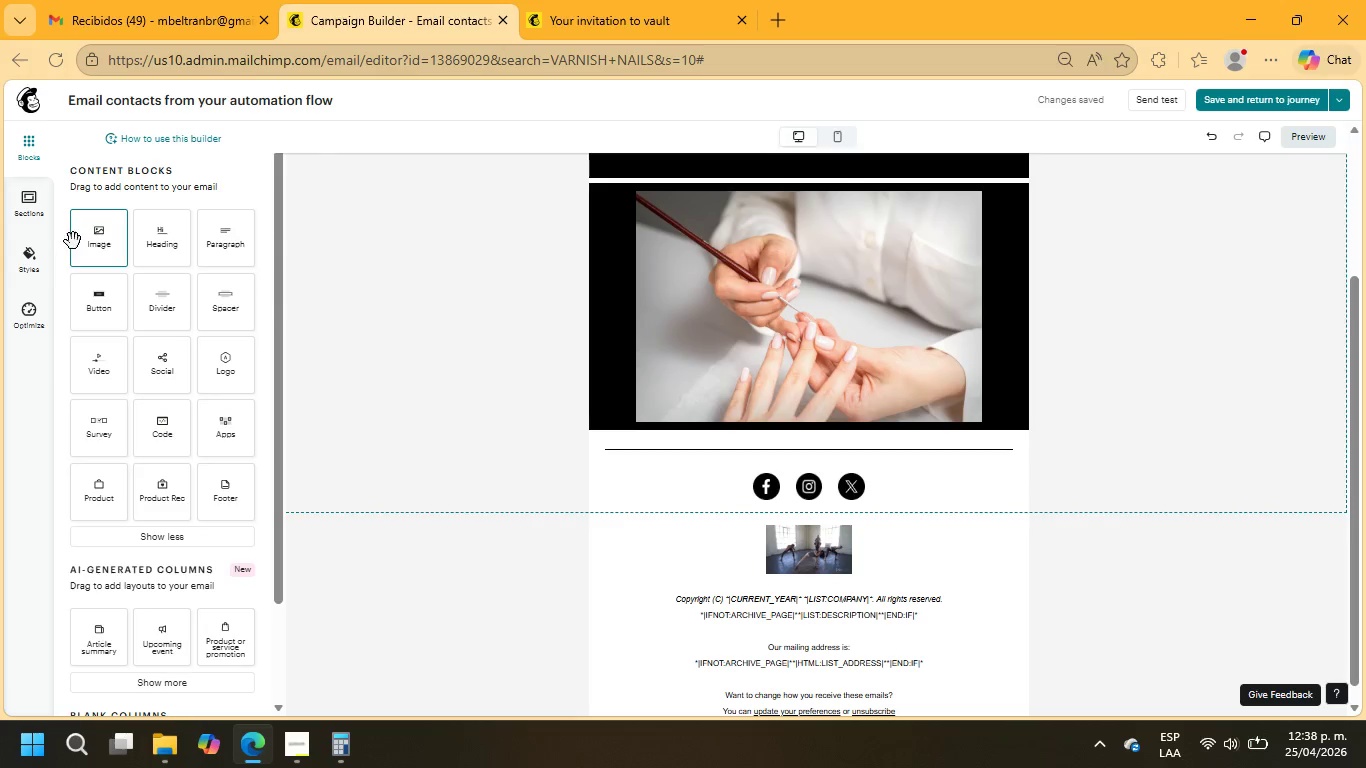 
left_click_drag(start_coordinate=[229, 238], to_coordinate=[659, 478])
 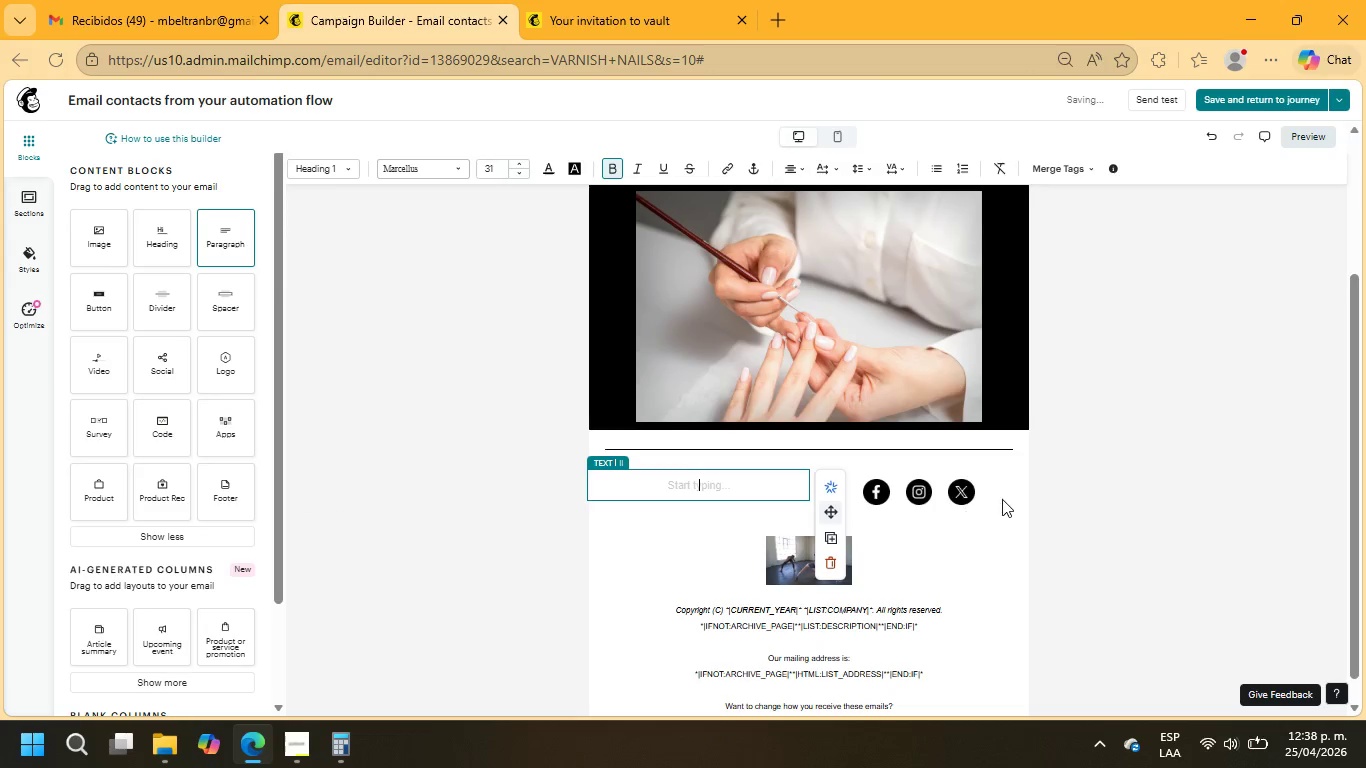 
left_click([991, 490])
 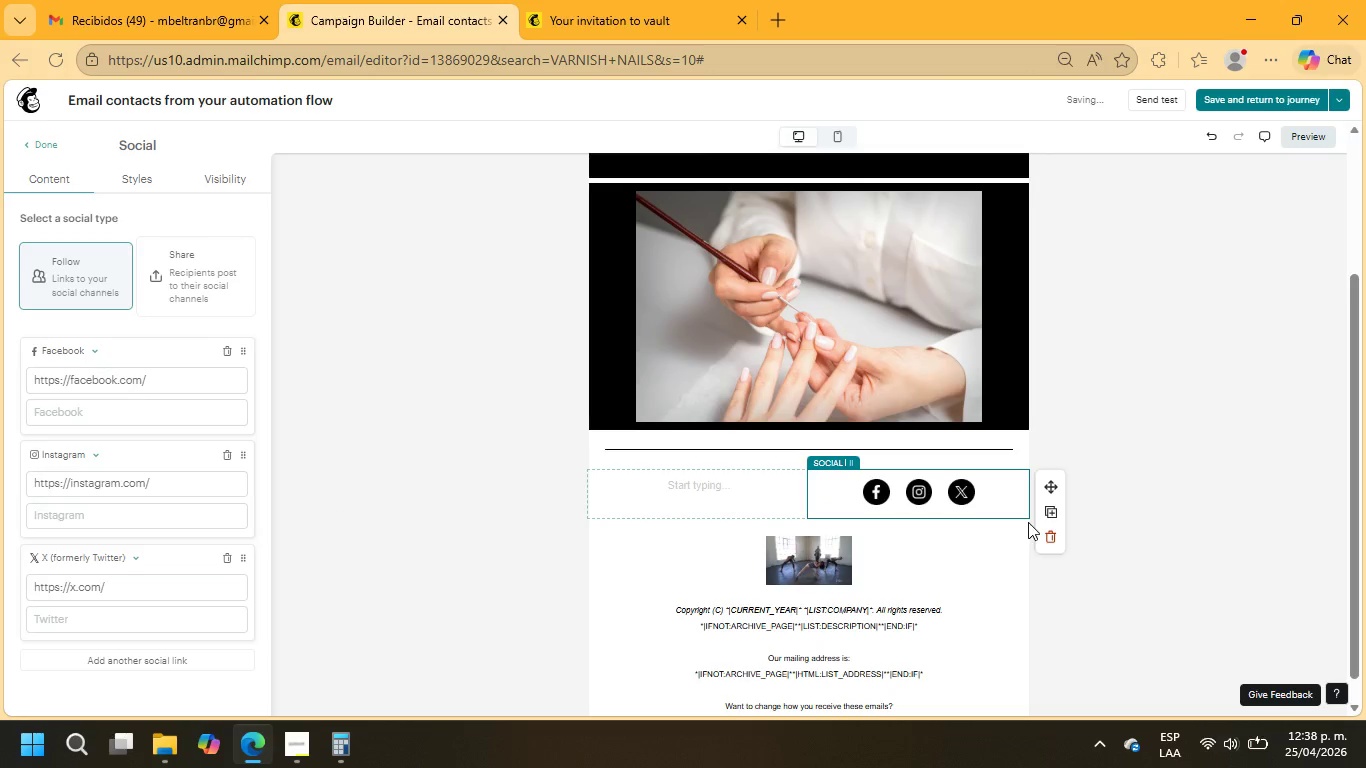 
left_click([1051, 534])
 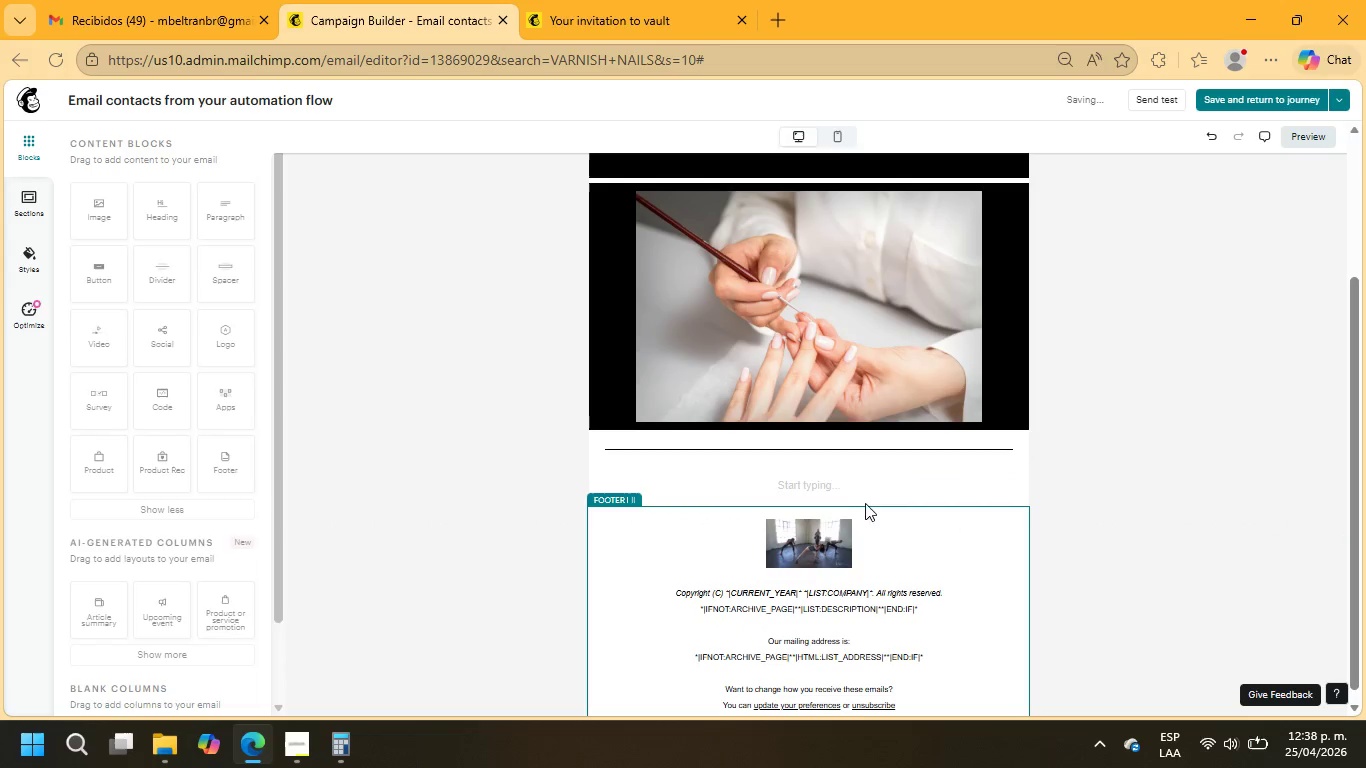 
left_click([830, 476])
 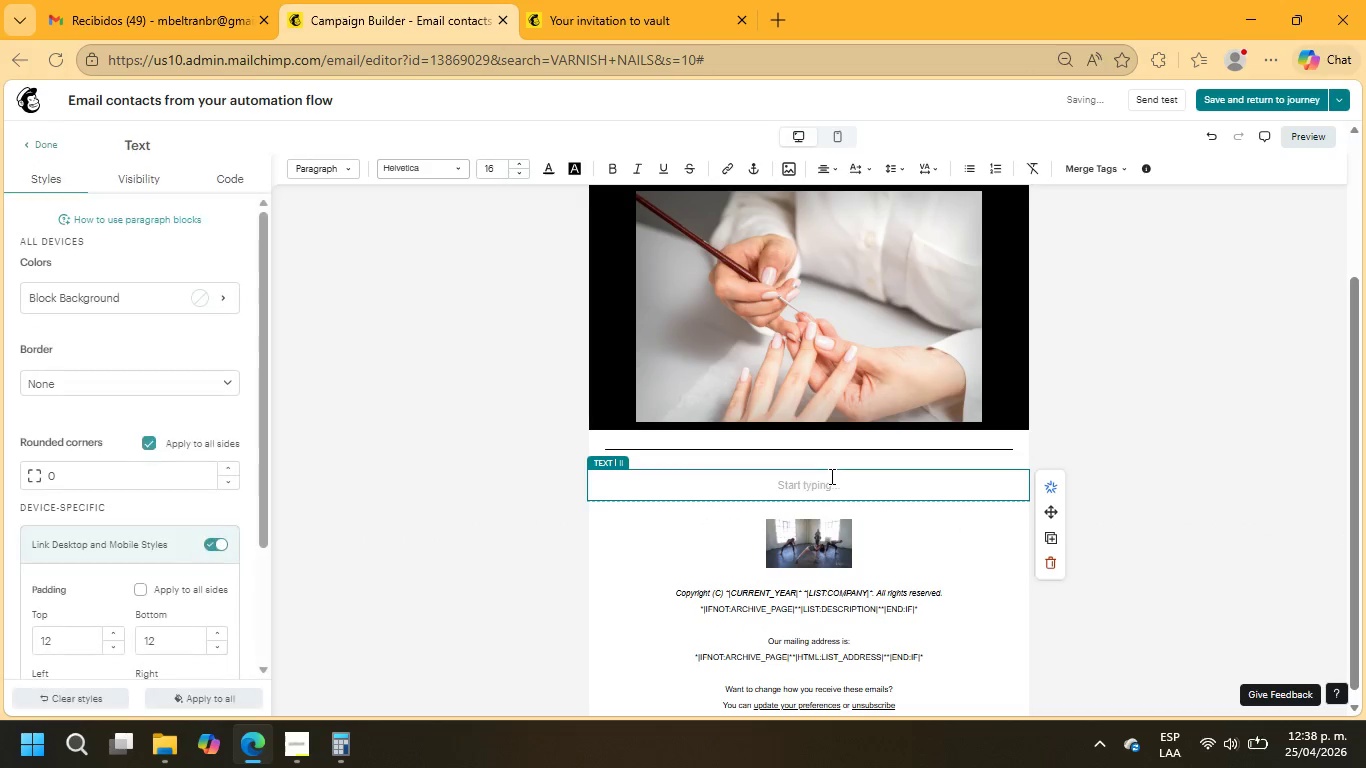 
key(Control+V)
 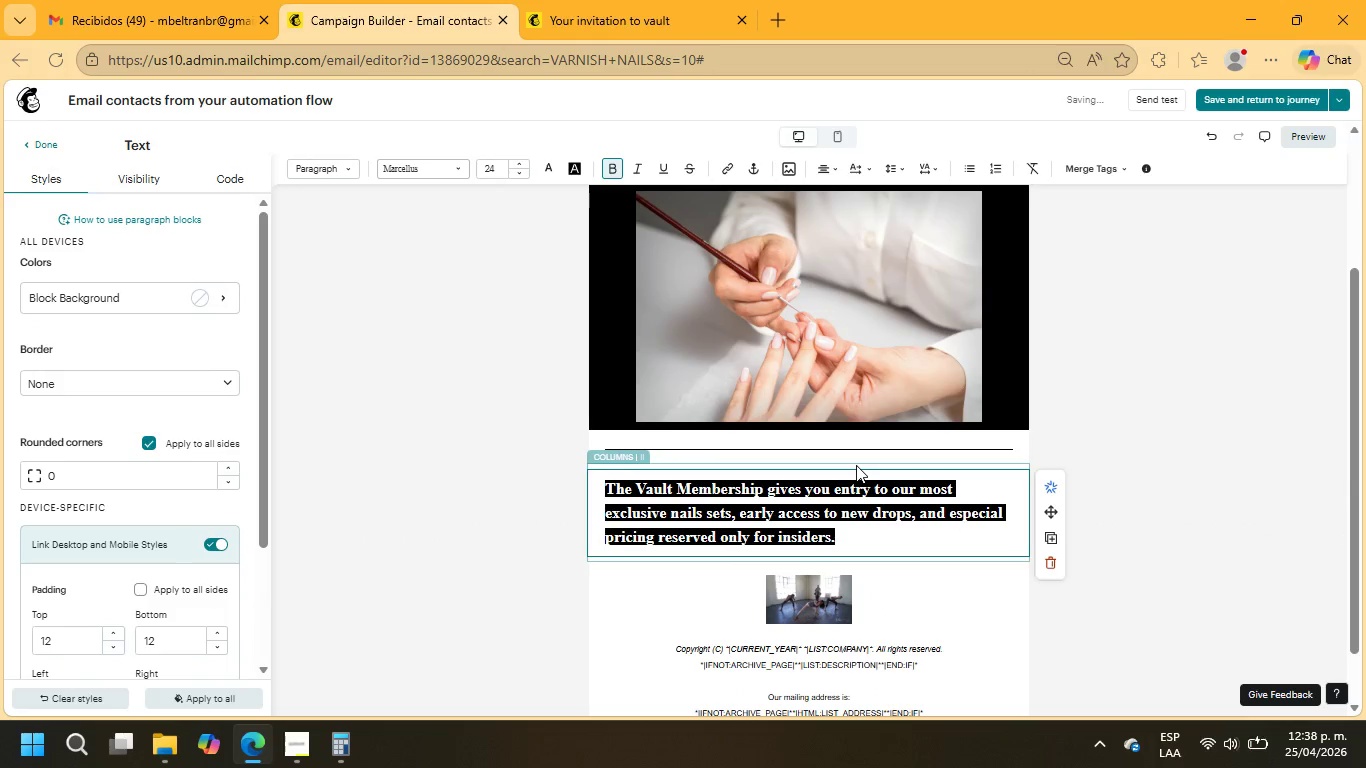 
left_click([903, 540])
 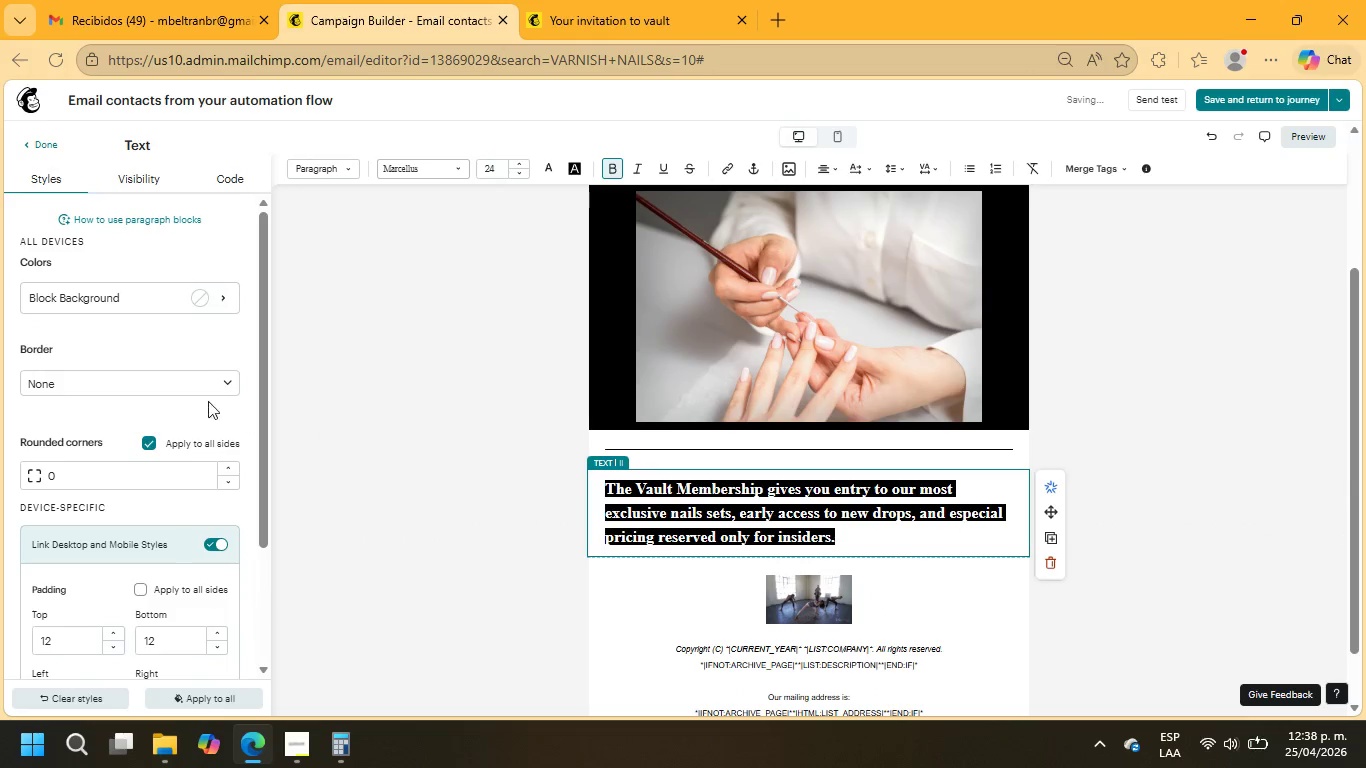 
left_click([171, 294])
 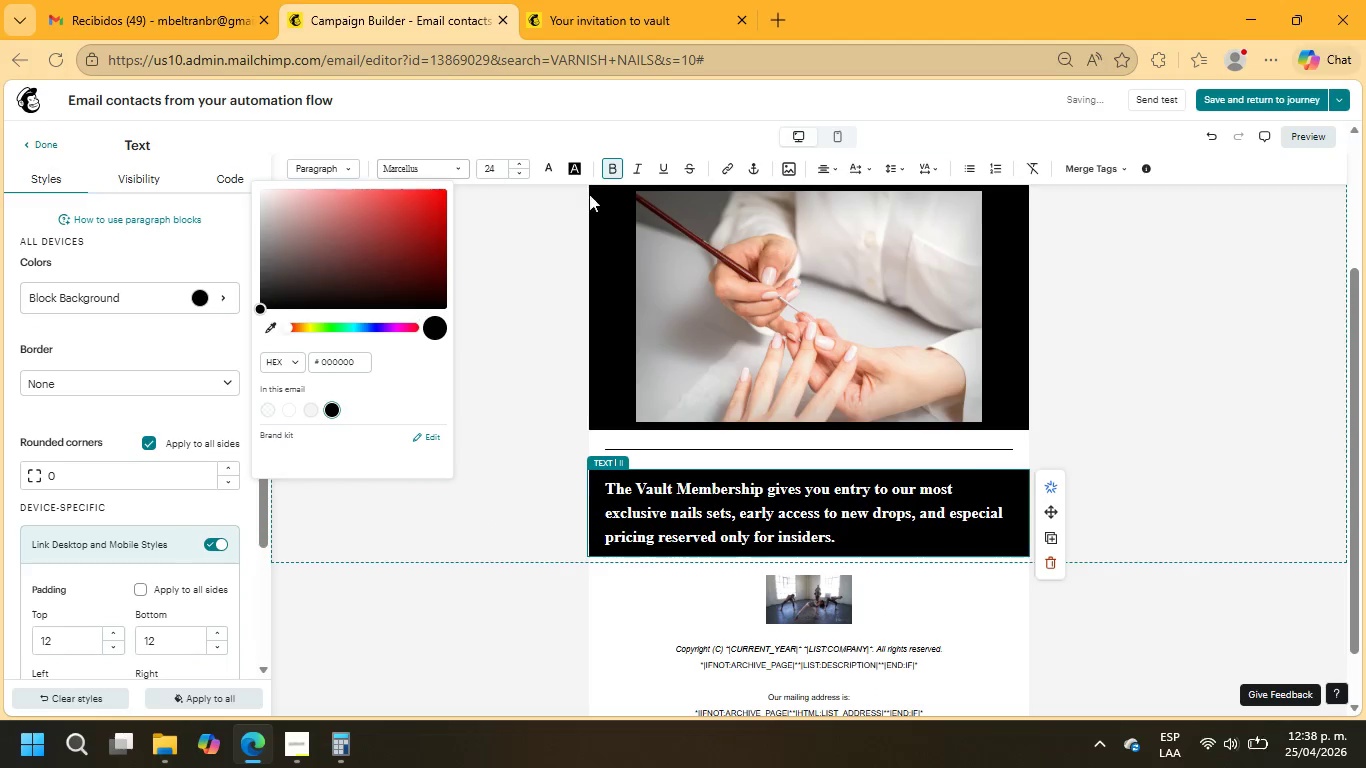 
left_click([832, 169])
 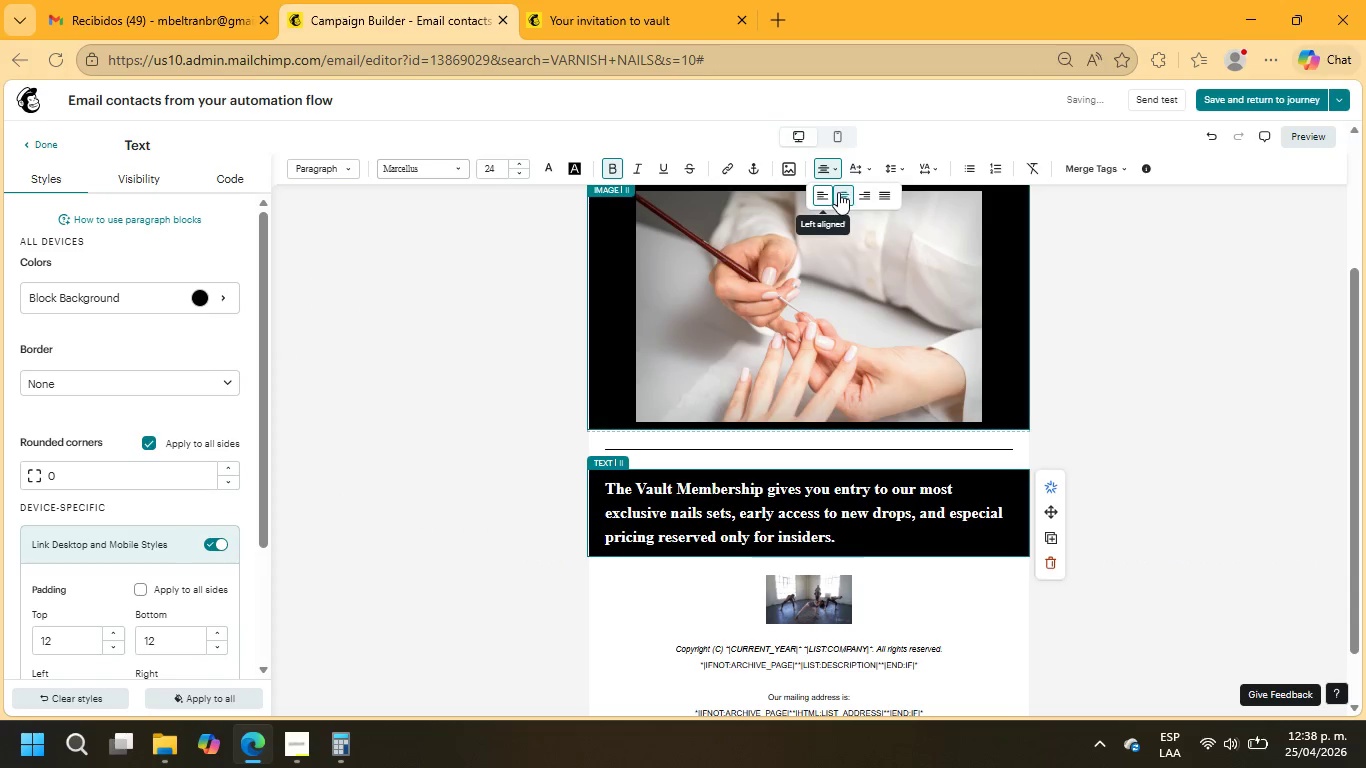 
left_click([841, 193])
 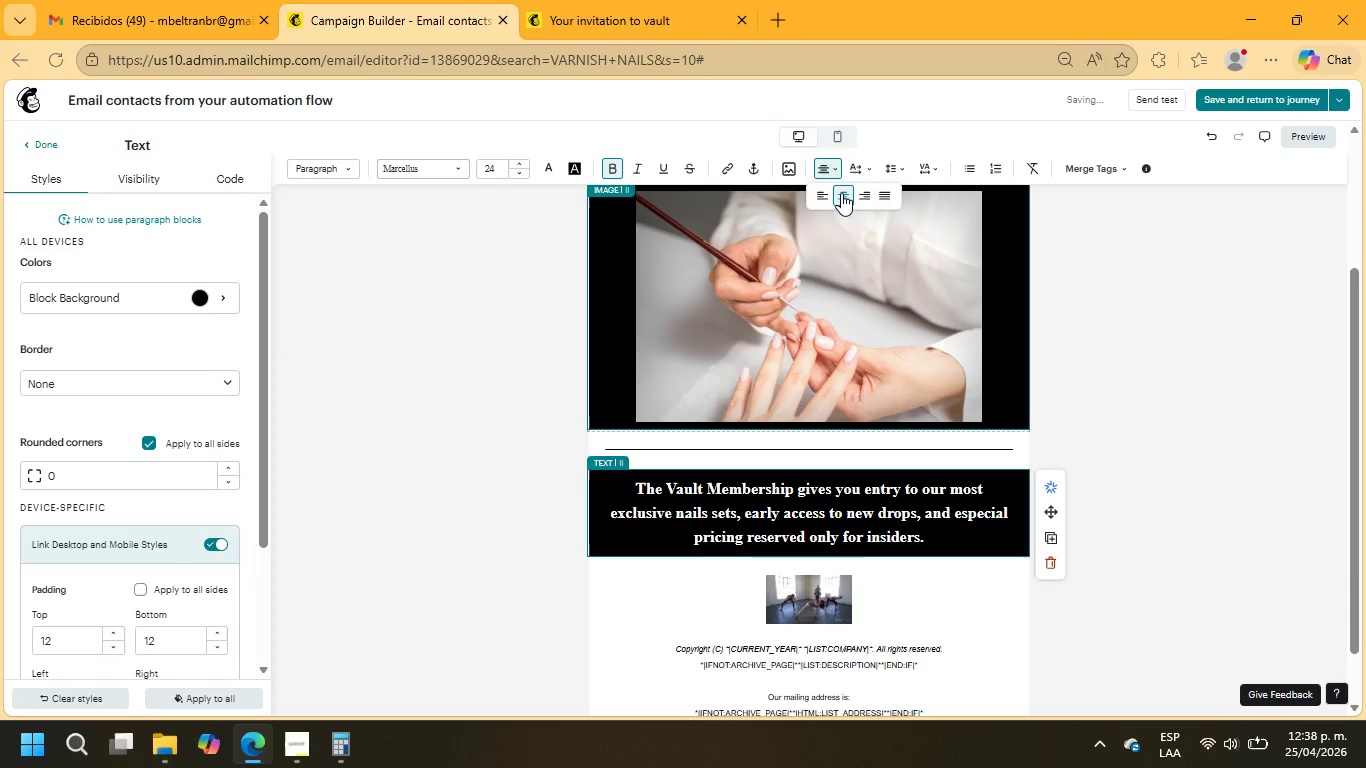 
left_click([708, 0])
 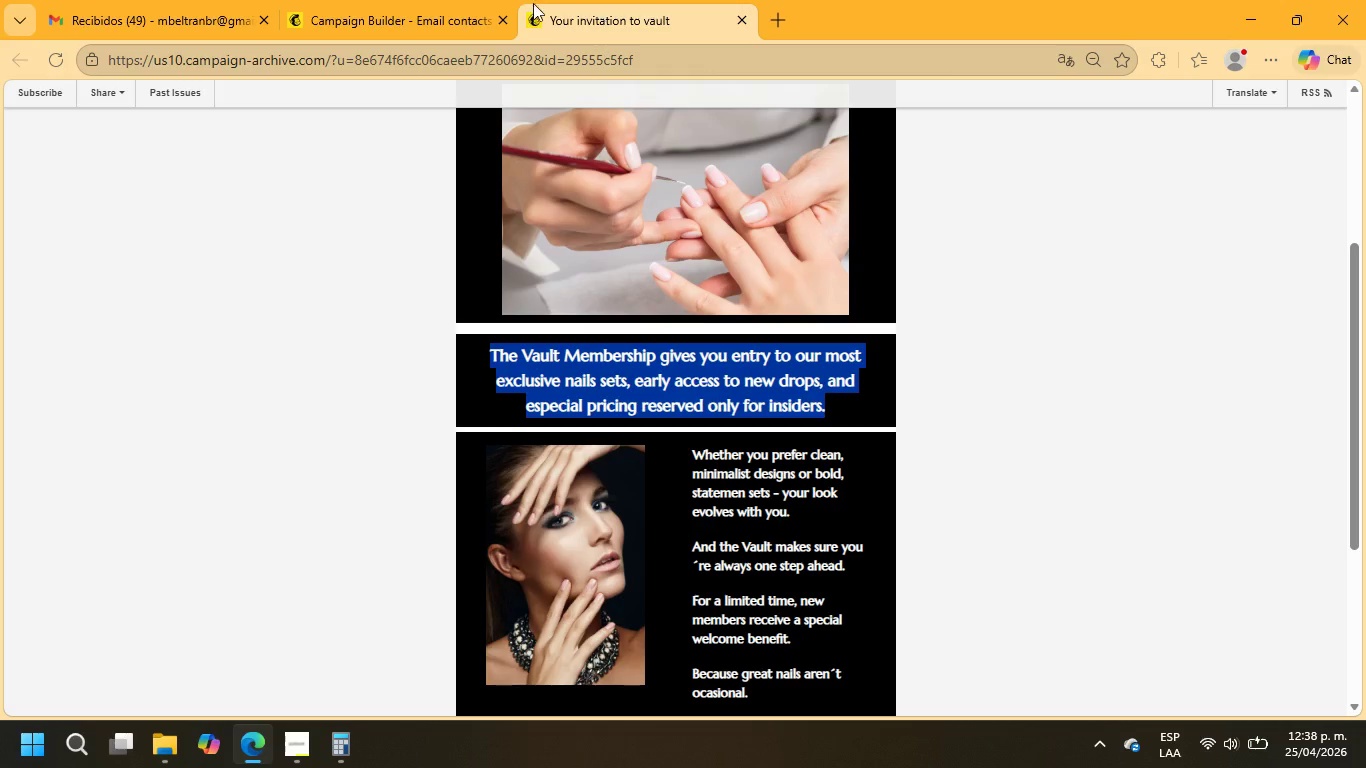 
left_click([435, 0])
 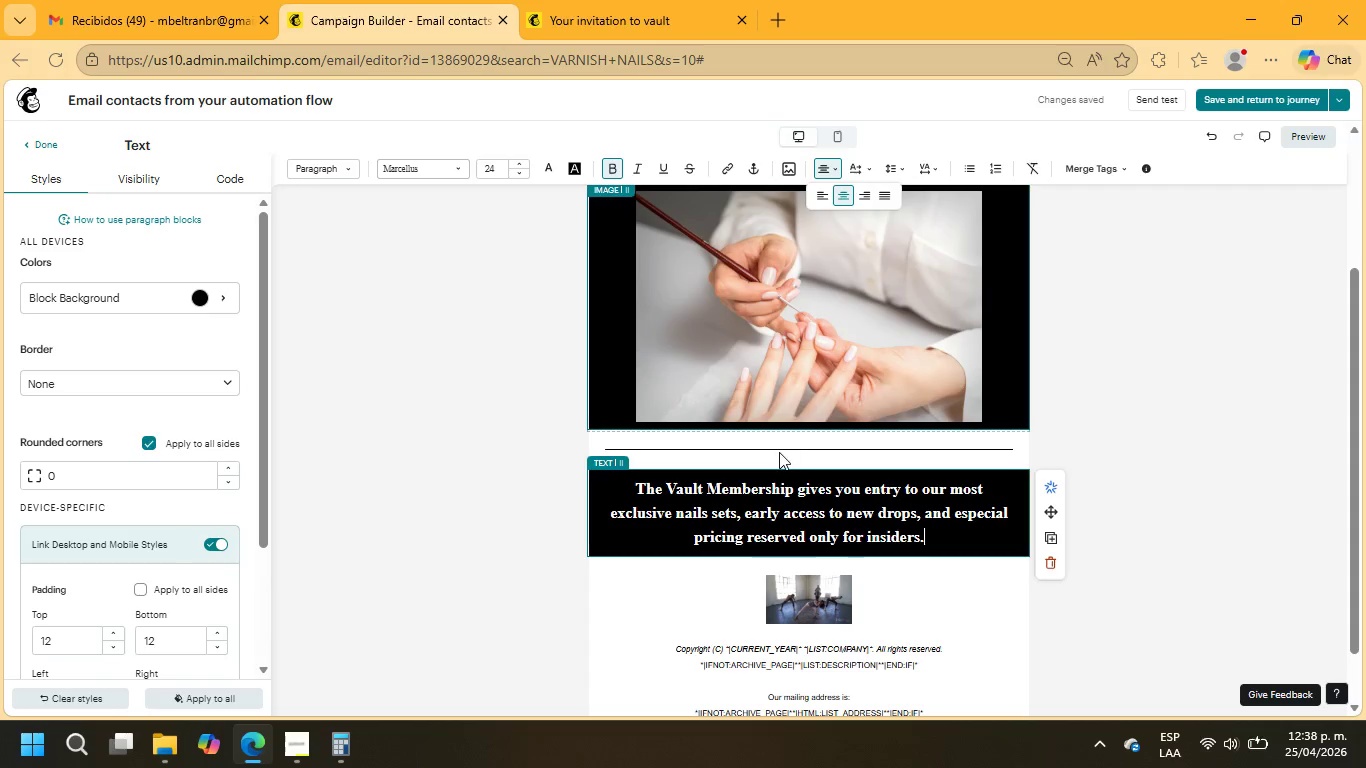 
left_click([775, 452])
 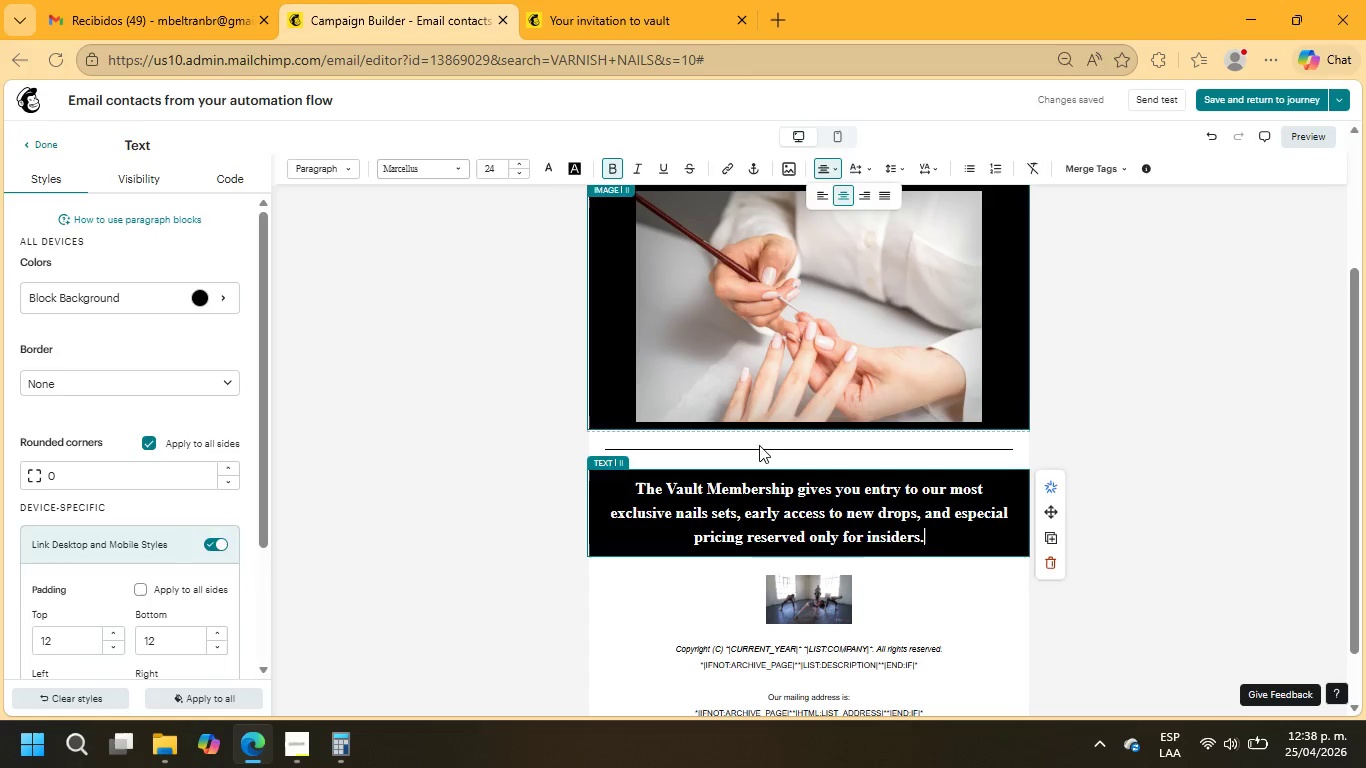 
left_click([757, 445])
 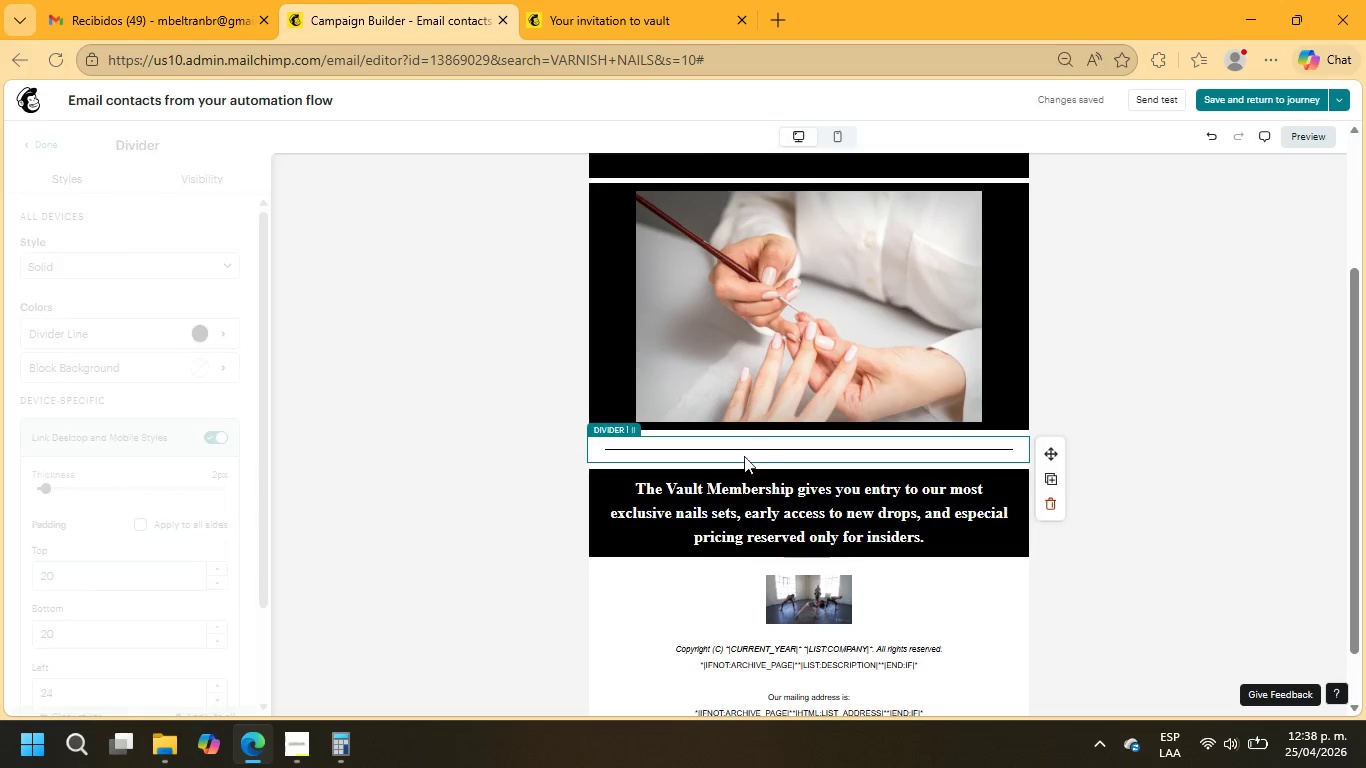 
left_click([737, 461])
 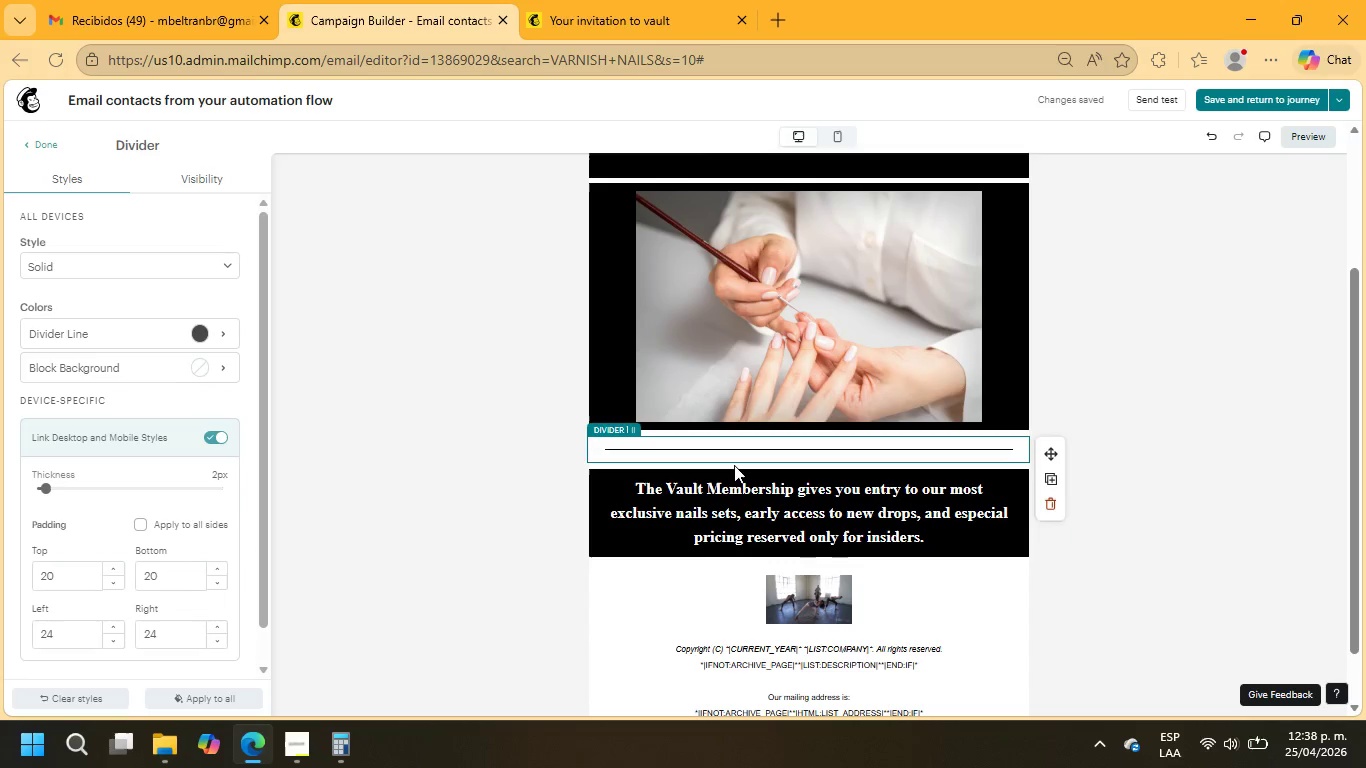 
left_click([734, 465])
 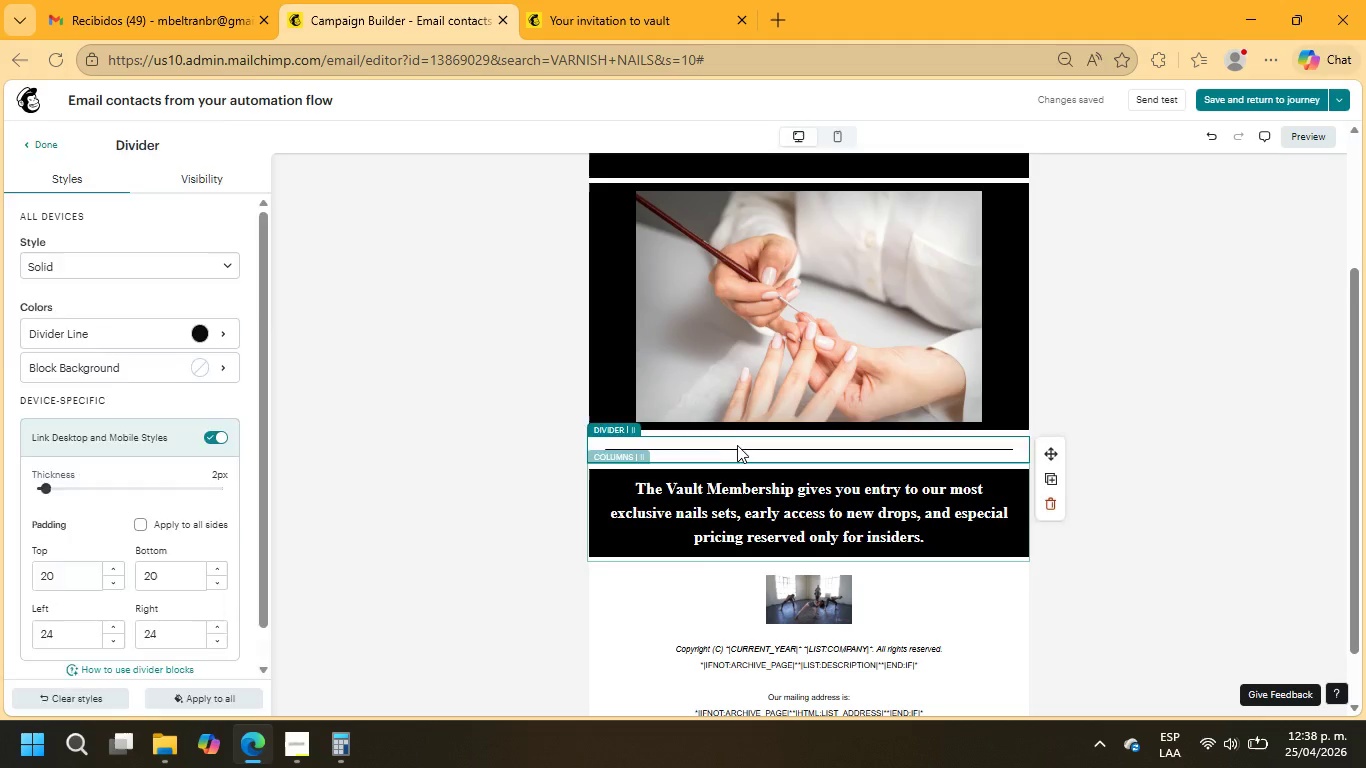 
left_click([739, 442])
 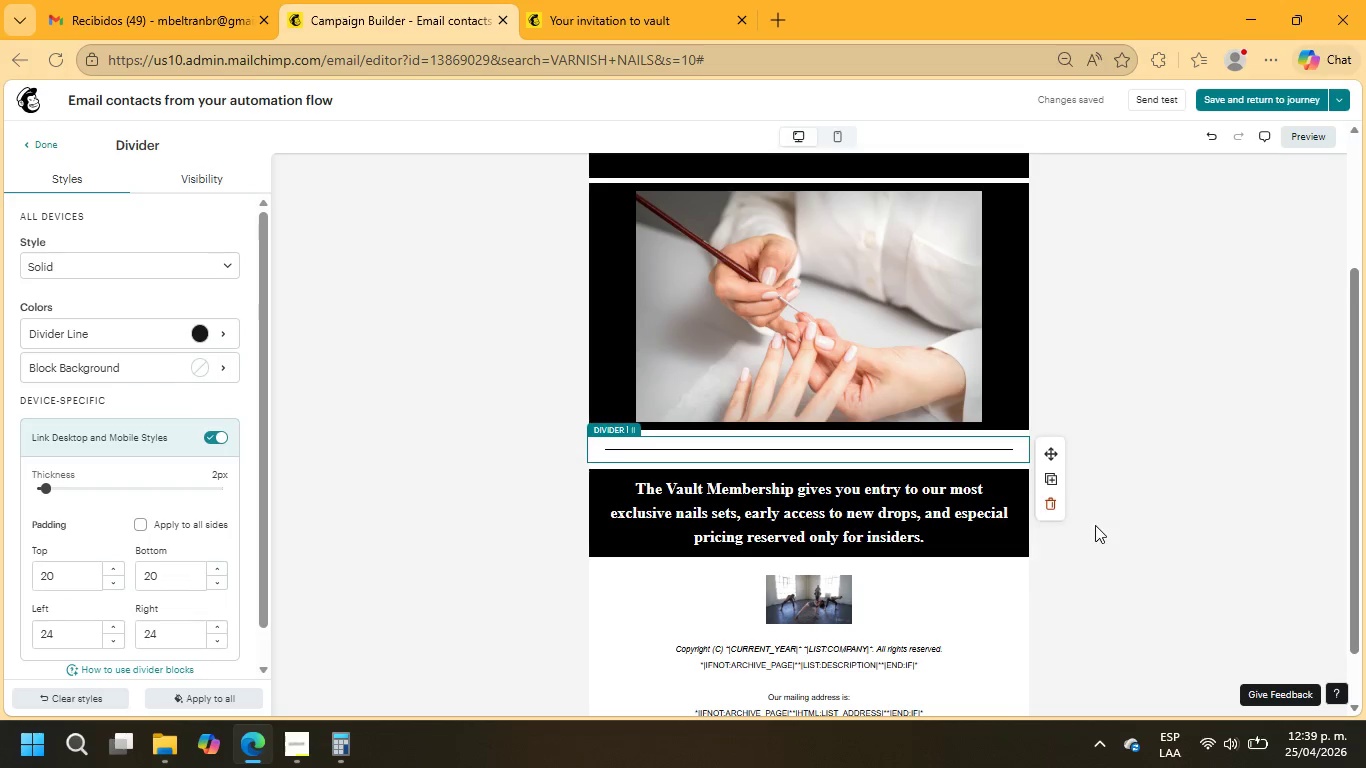 
left_click([1055, 509])
 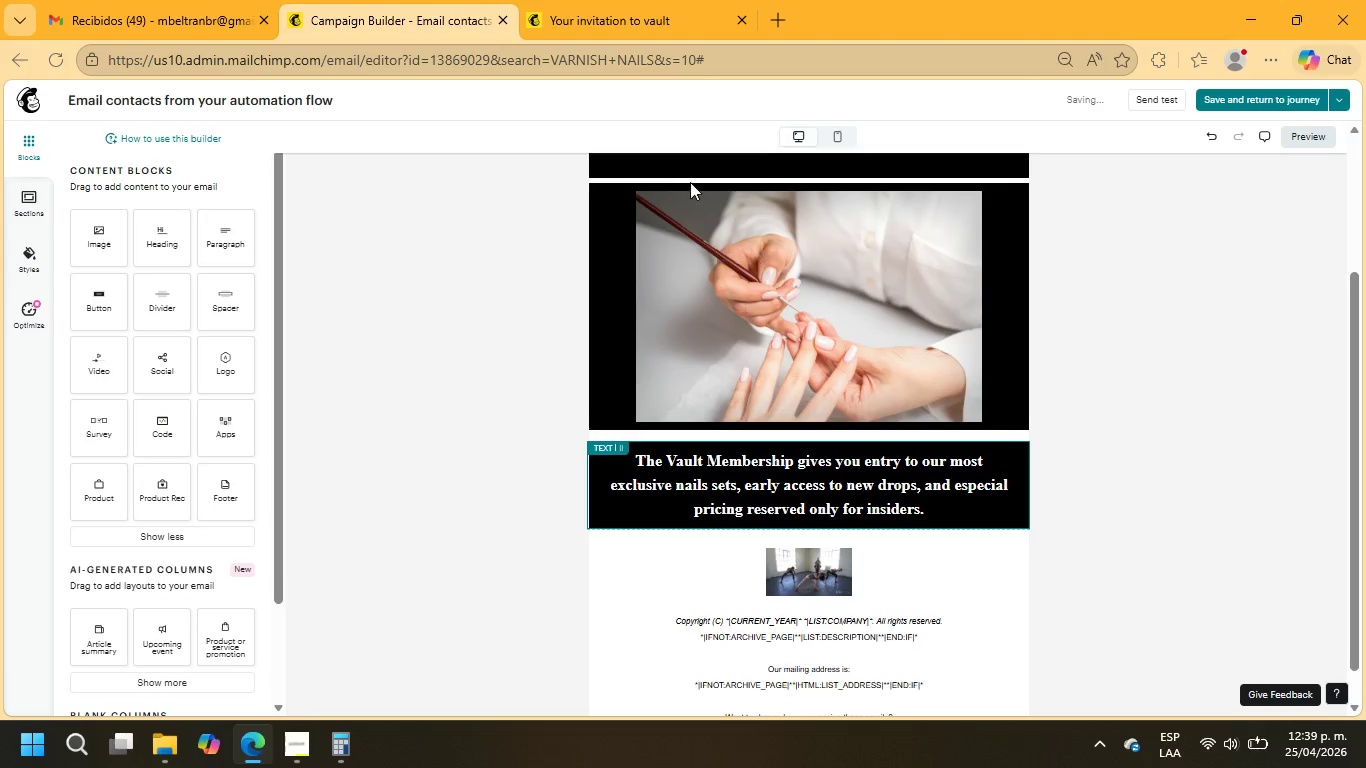 
left_click([617, 0])
 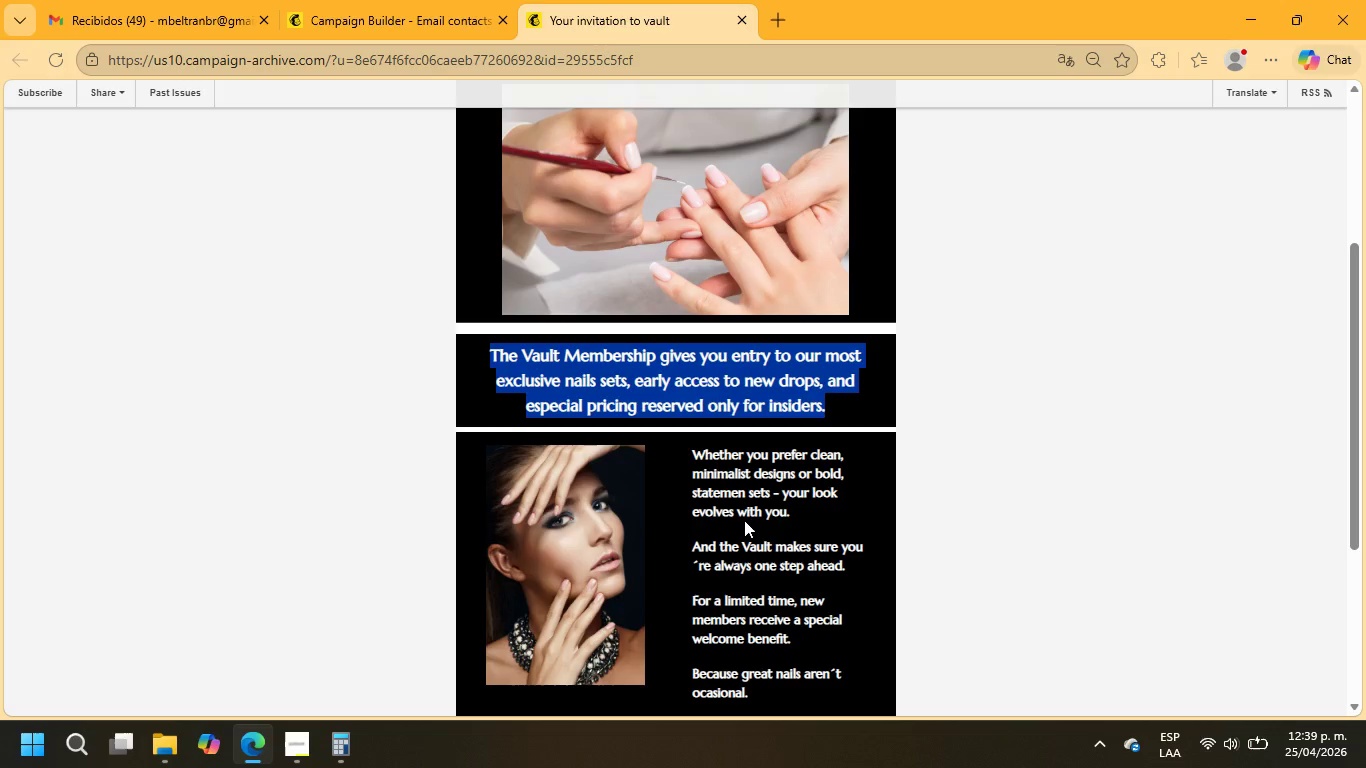 
left_click([377, 0])
 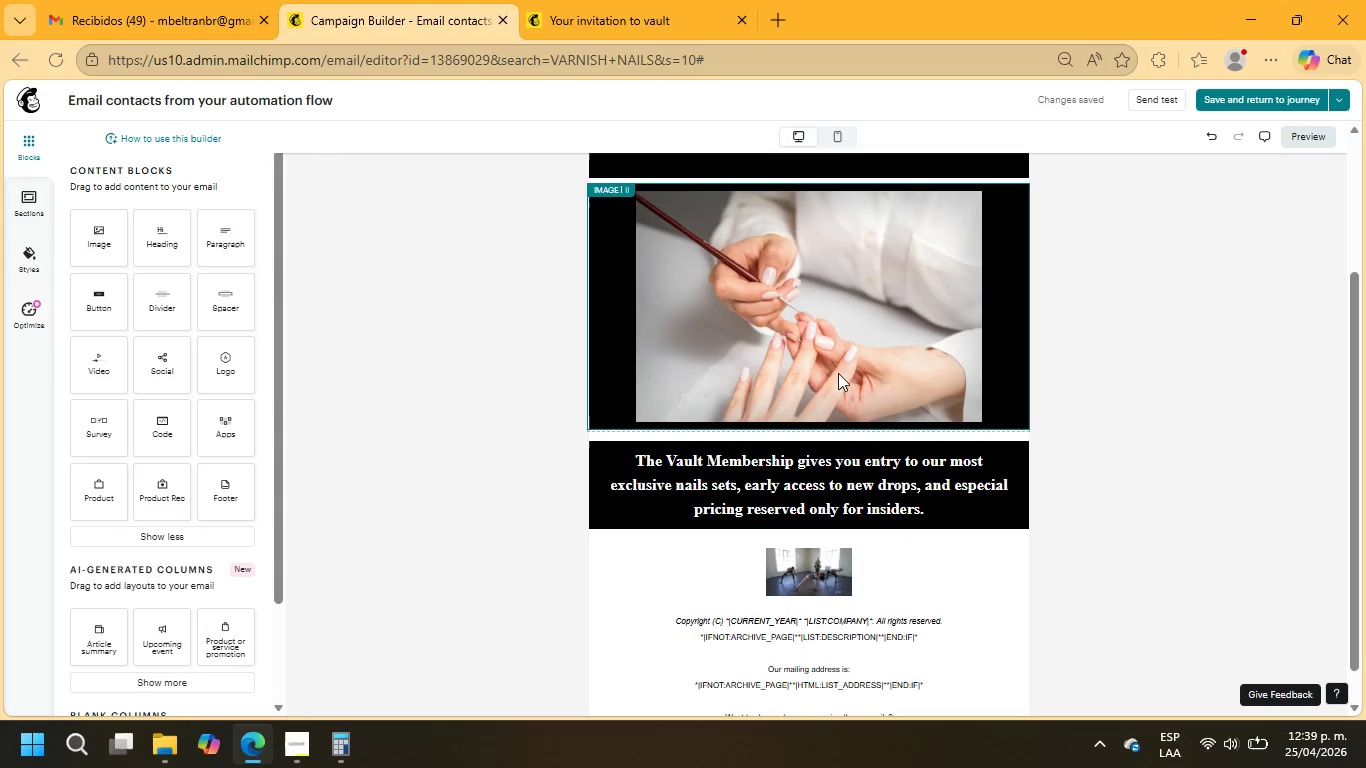 
scroll: coordinate [861, 405], scroll_direction: down, amount: 1.0
 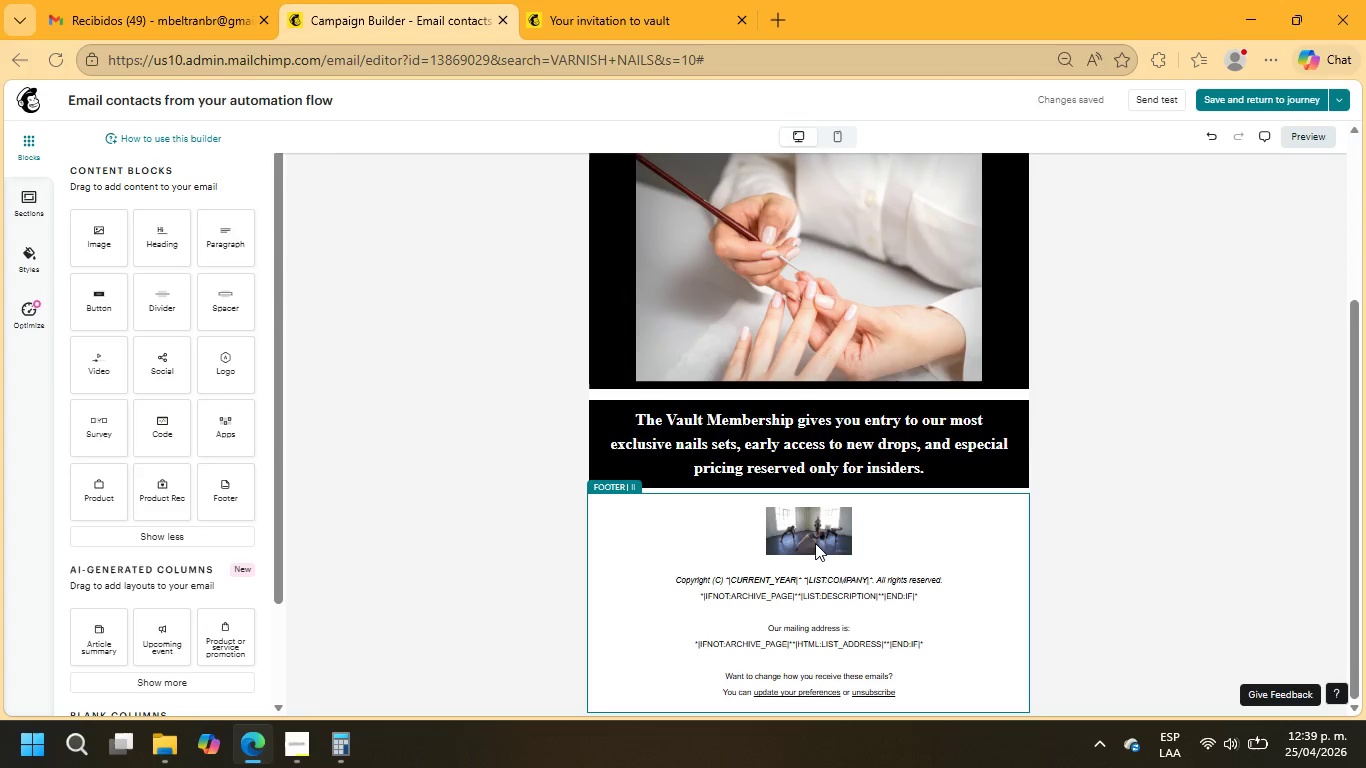 
left_click([799, 521])
 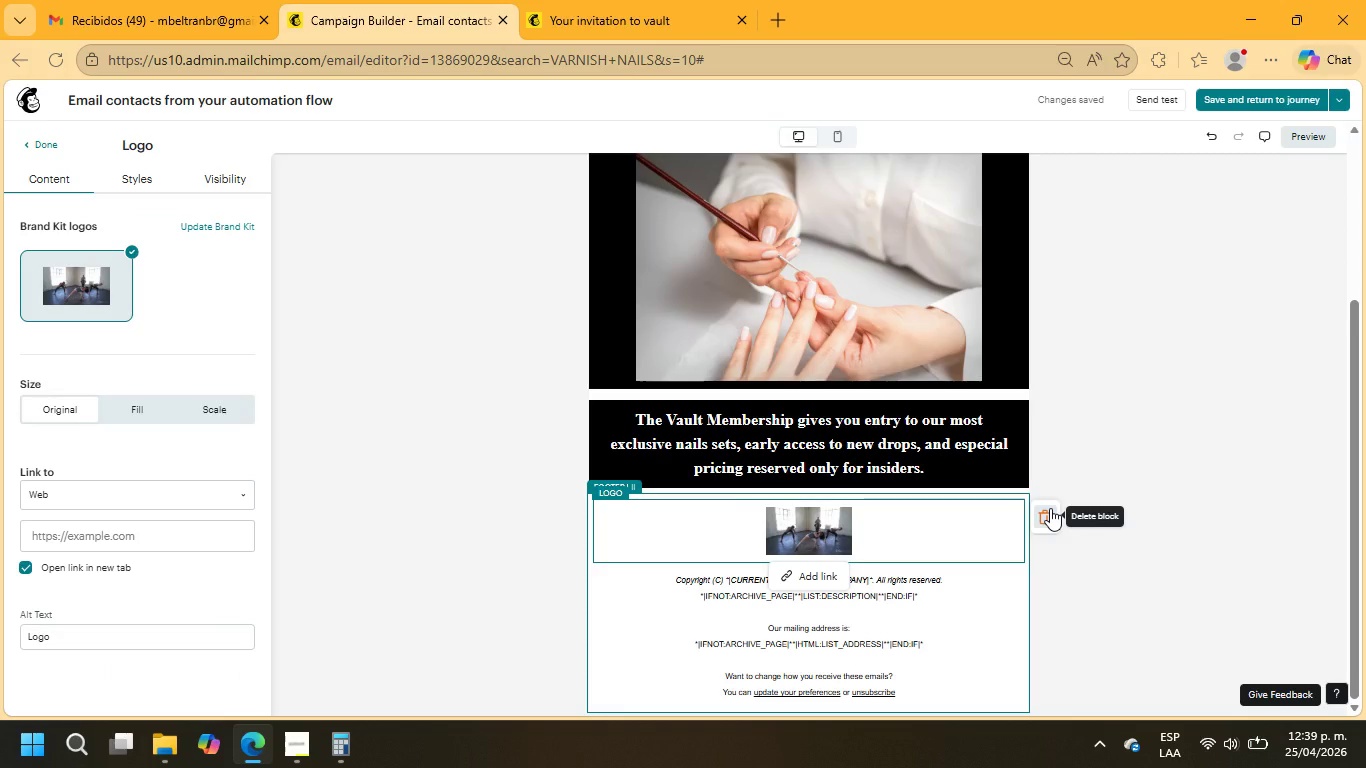 
wait(5.28)
 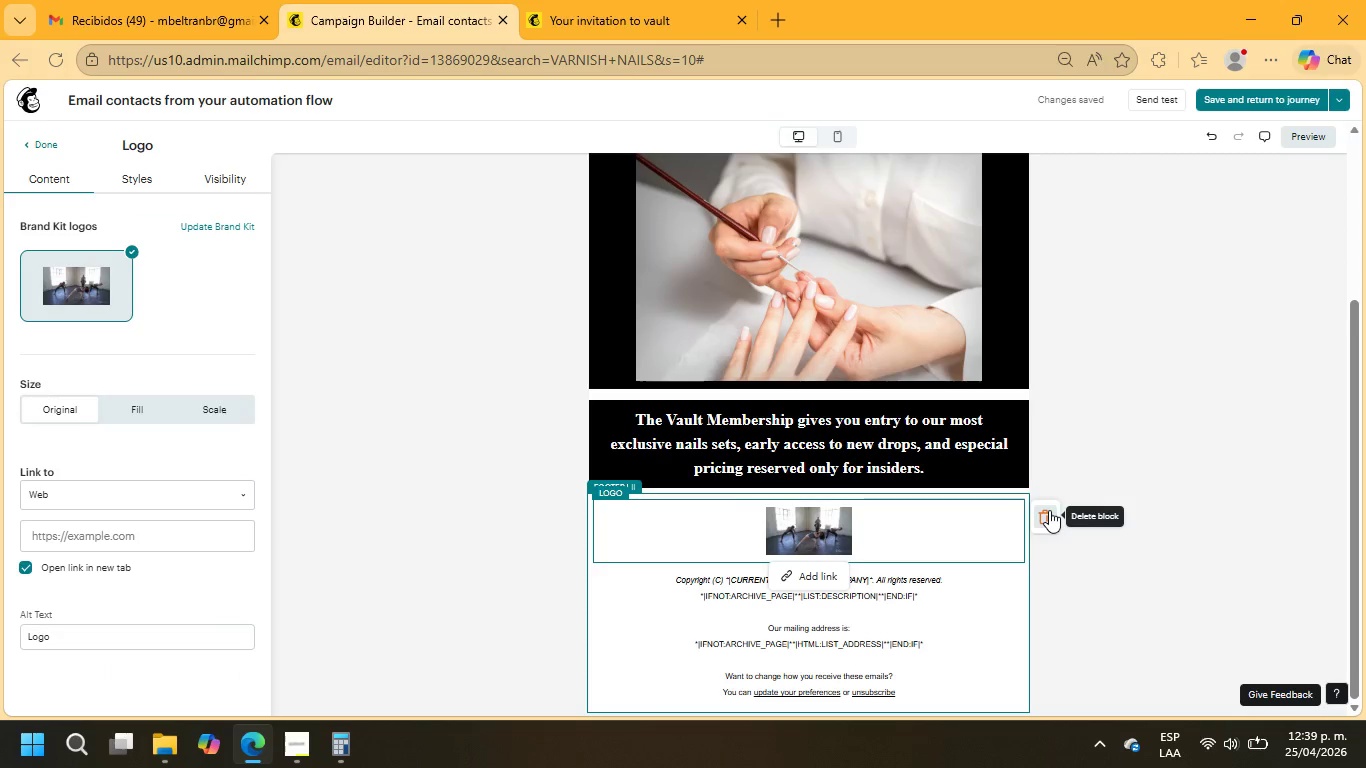 
left_click([20, 146])
 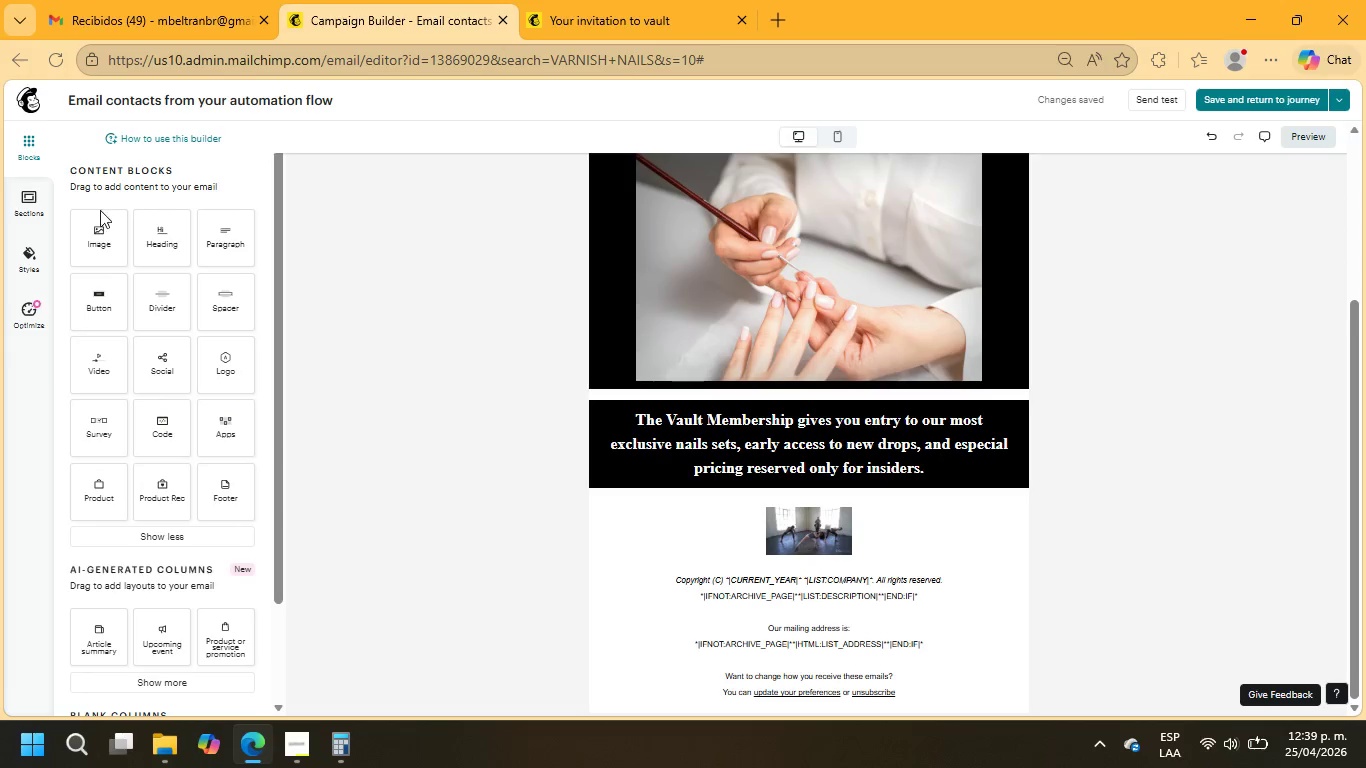 
left_click_drag(start_coordinate=[96, 232], to_coordinate=[624, 516])
 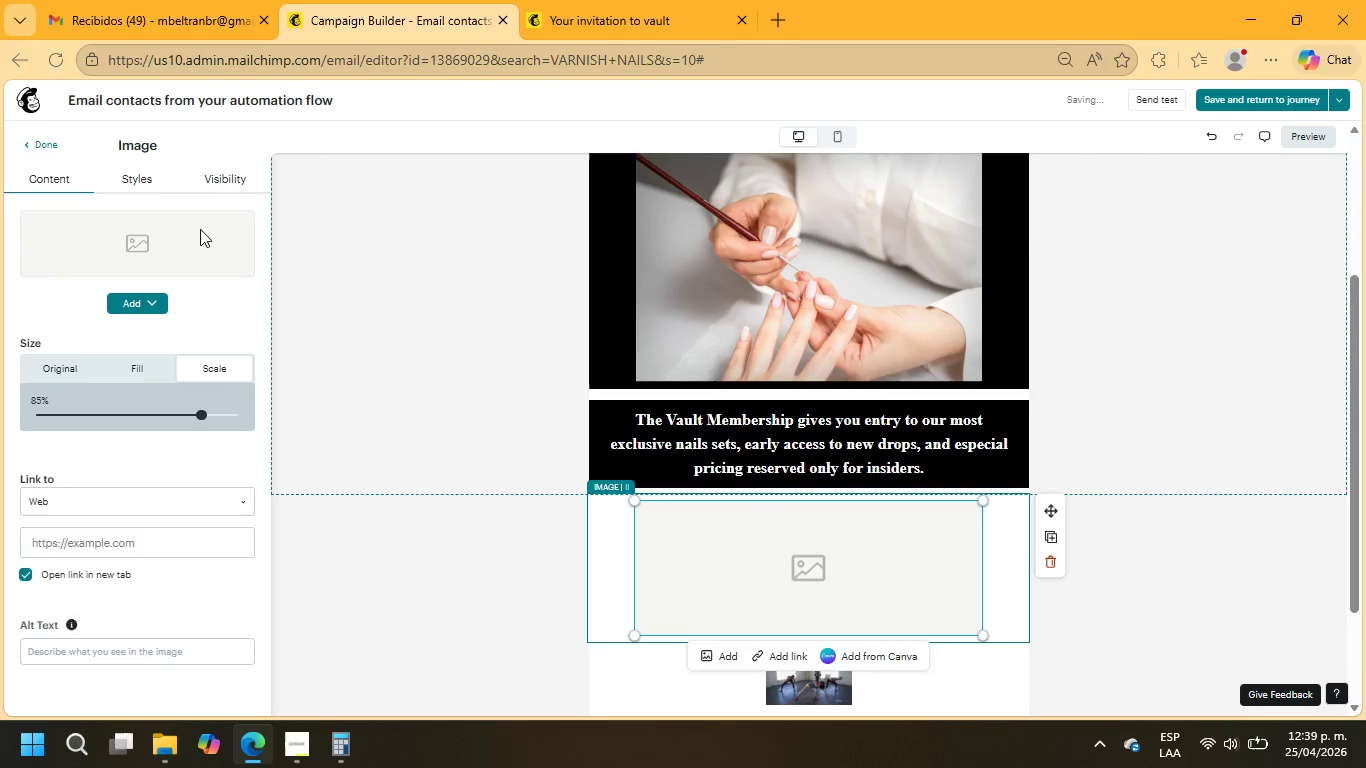 
left_click([40, 144])
 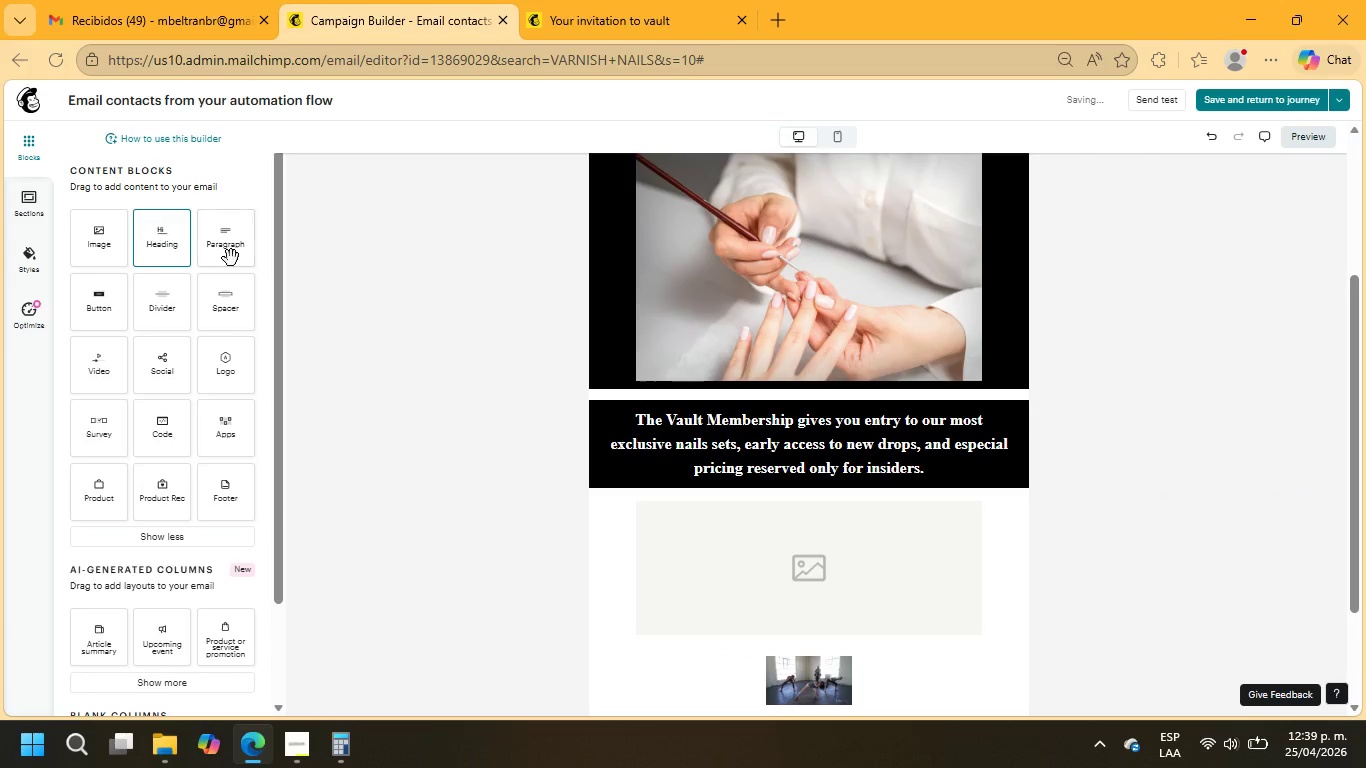 
left_click_drag(start_coordinate=[239, 255], to_coordinate=[993, 555])
 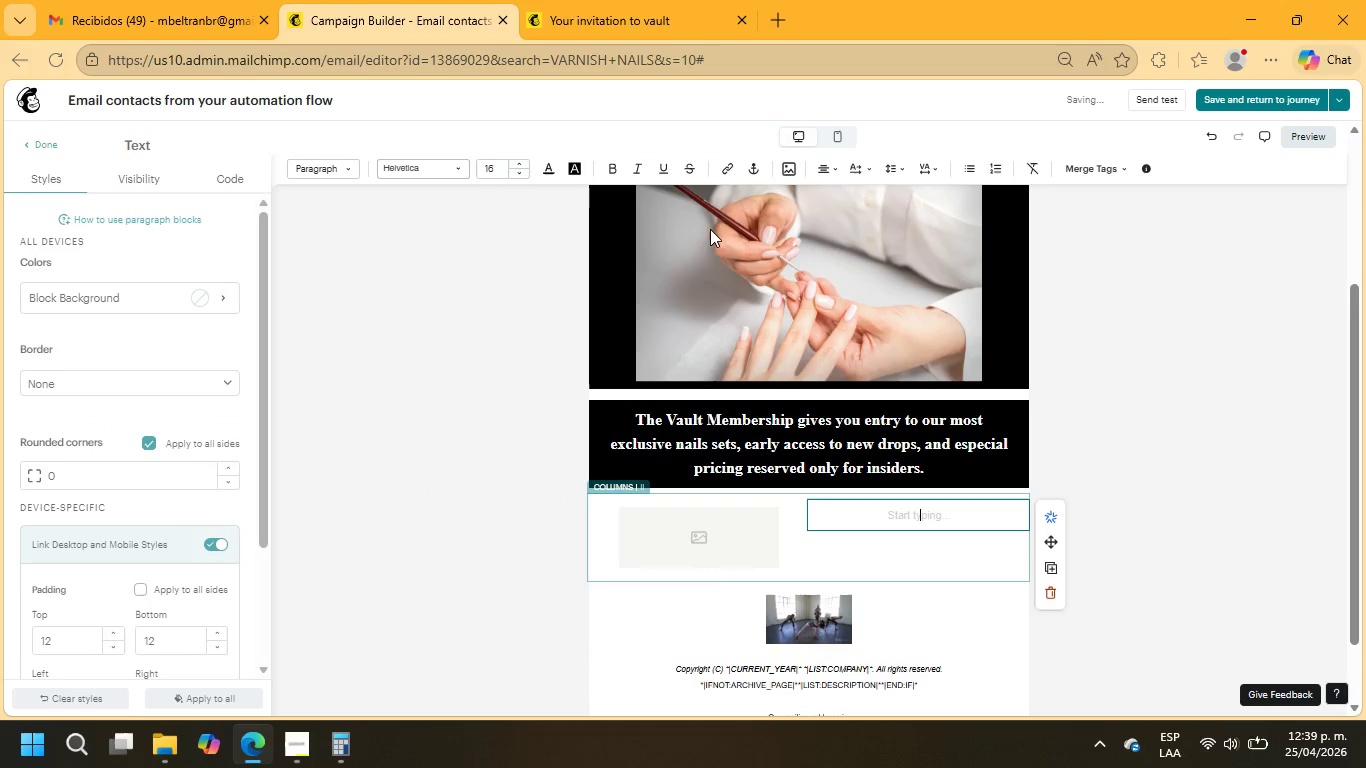 
left_click([577, 9])
 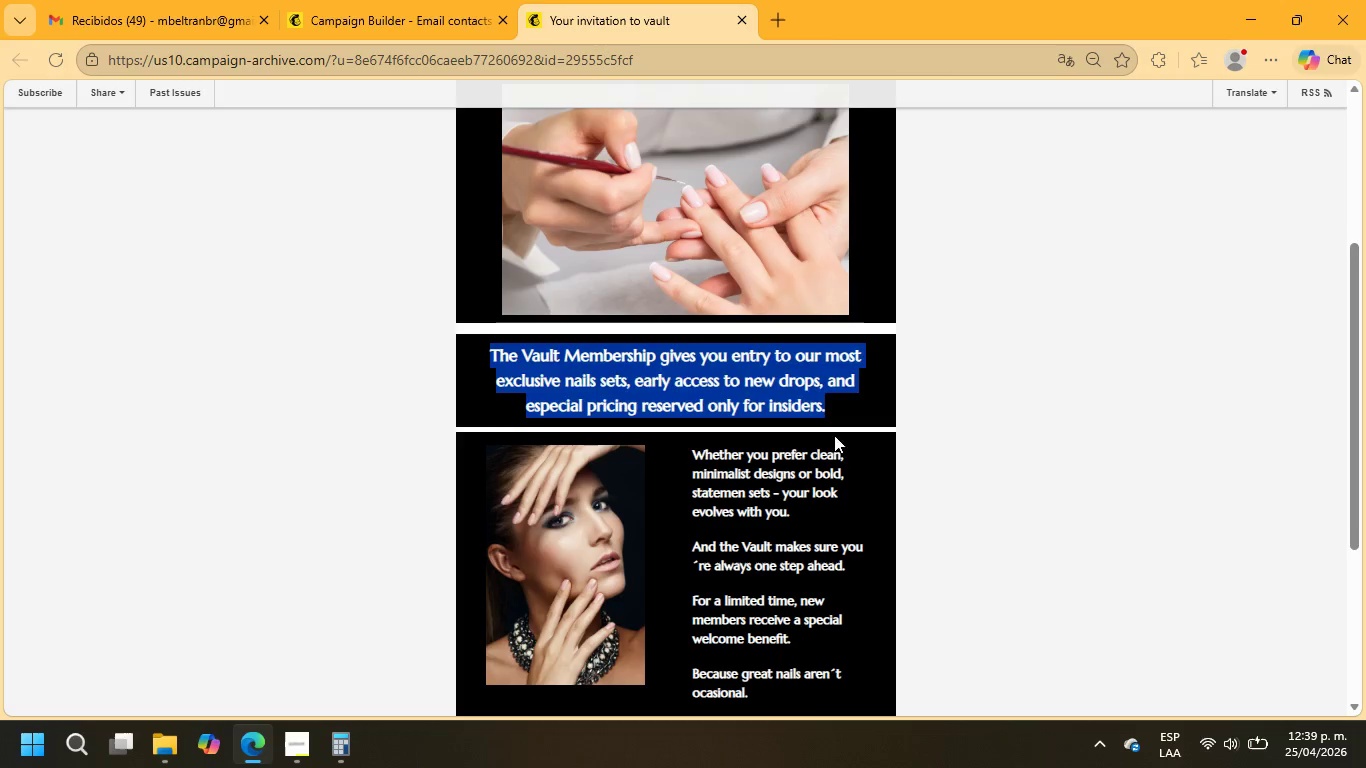 
scroll: coordinate [819, 440], scroll_direction: down, amount: 2.0
 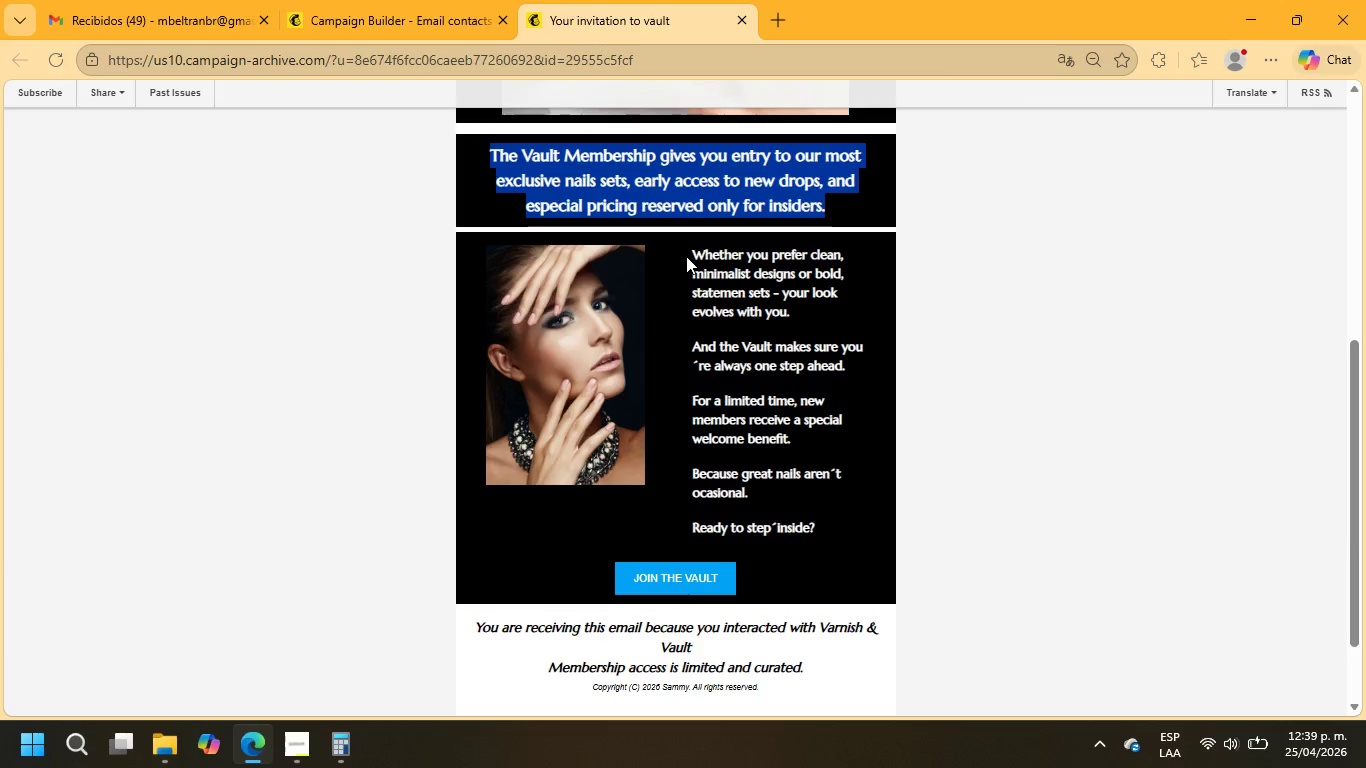 
left_click_drag(start_coordinate=[690, 256], to_coordinate=[857, 533])
 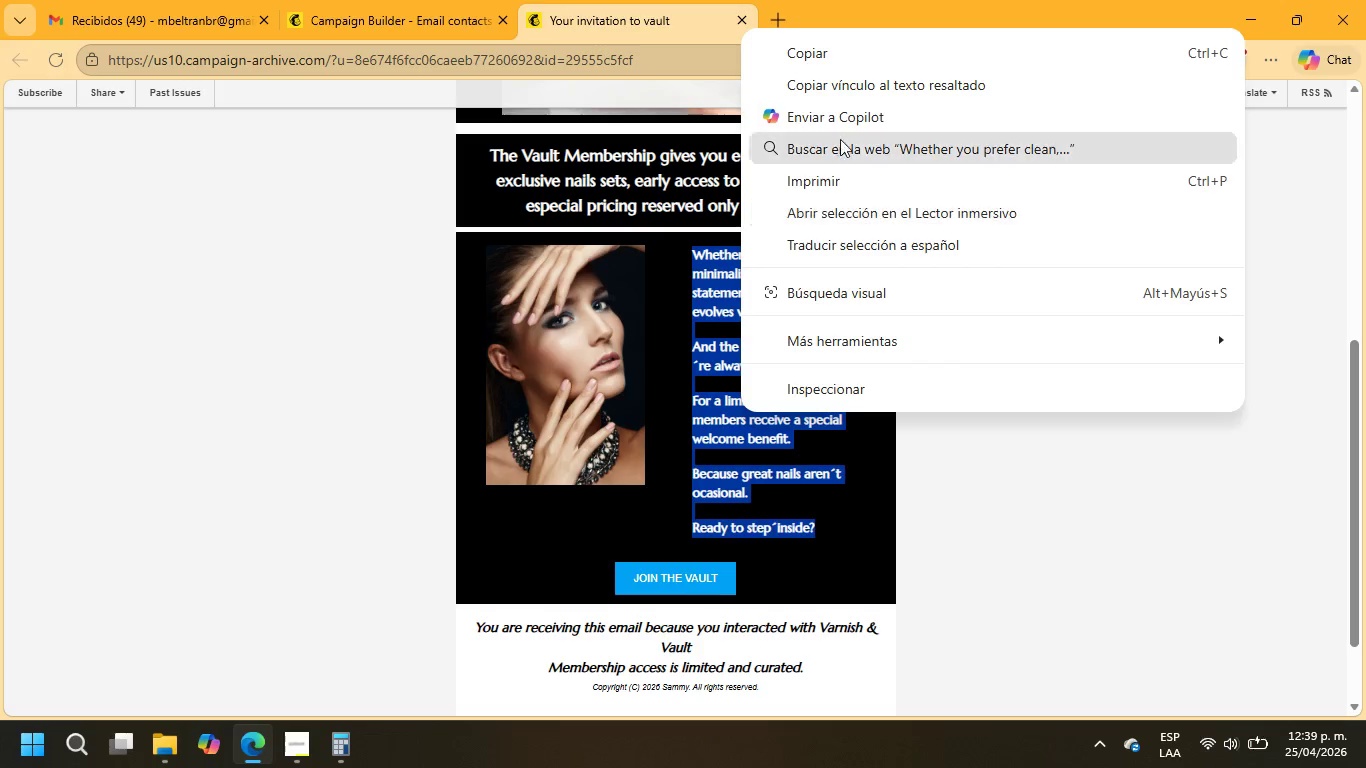 
left_click([816, 60])
 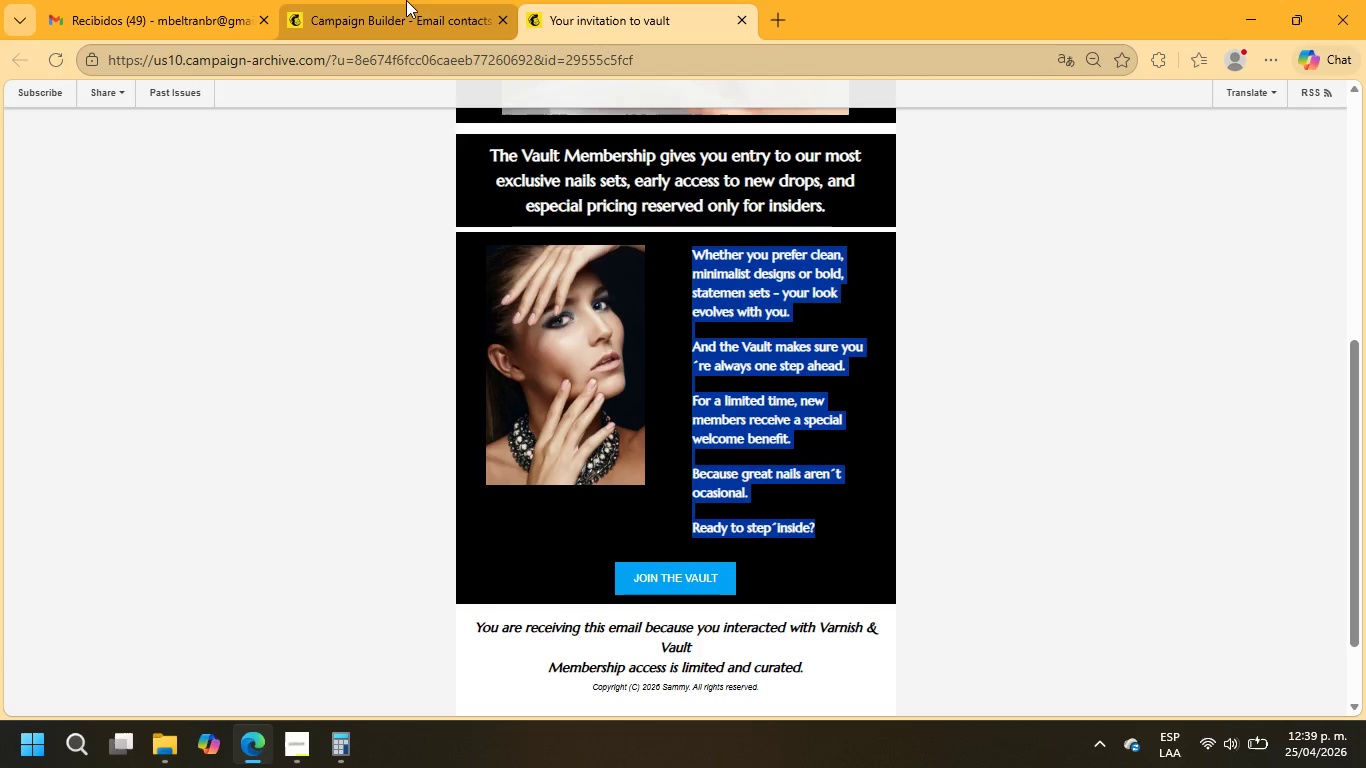 
left_click([390, 0])
 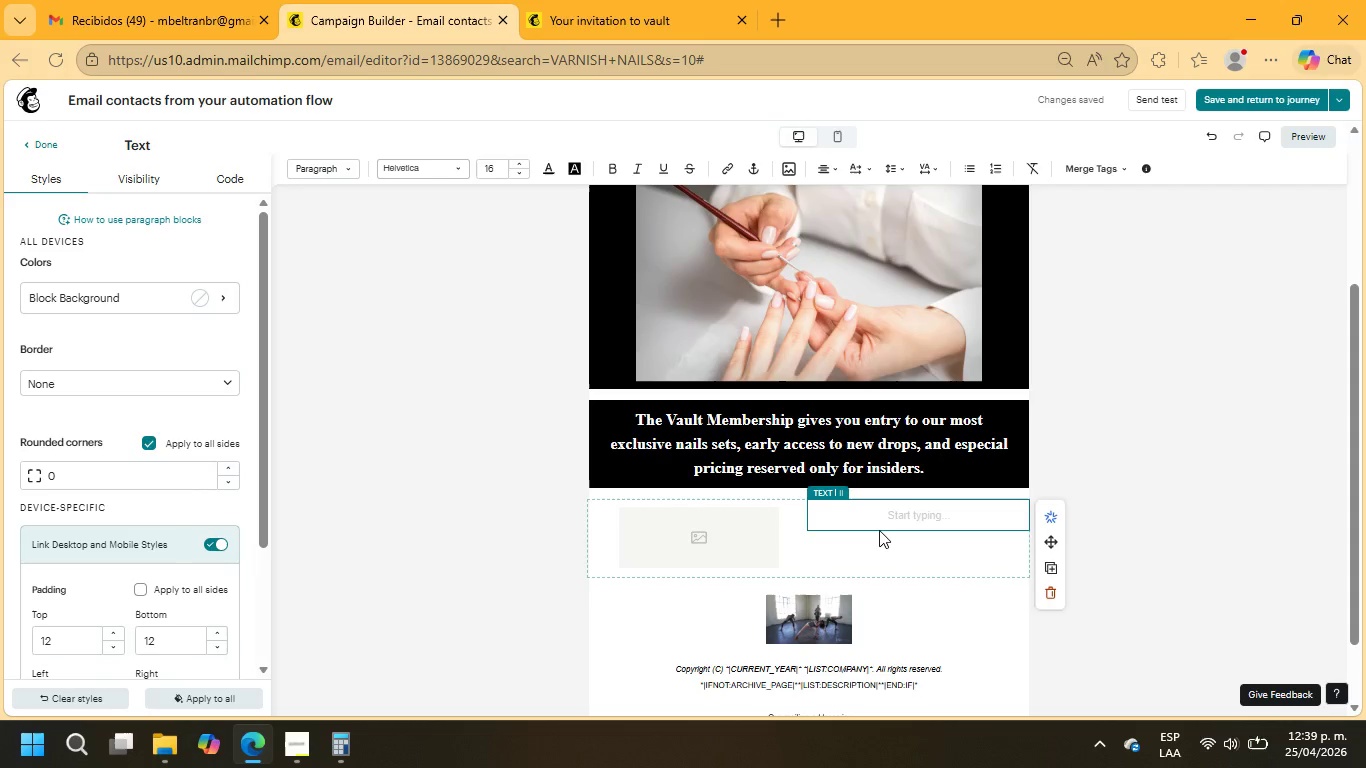 
key(Control+ControlLeft)
 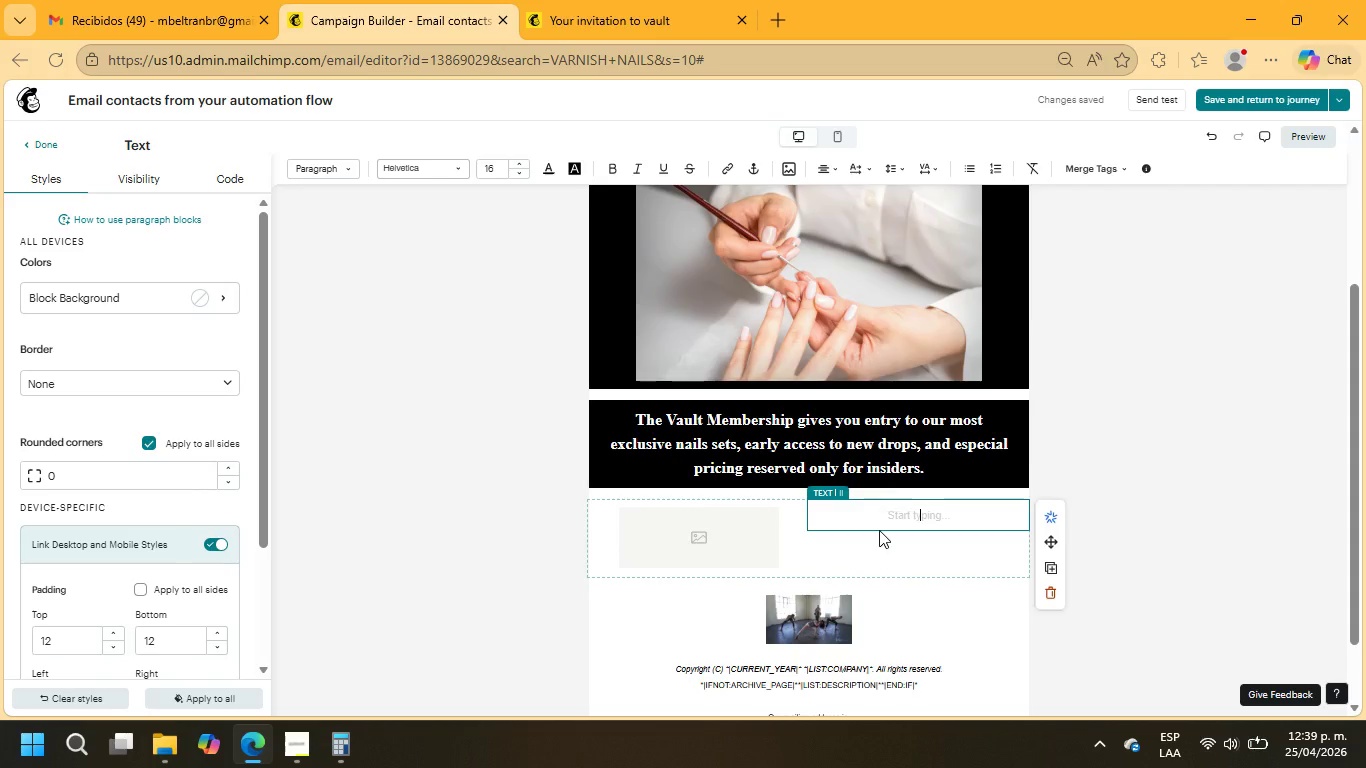 
key(Control+V)
 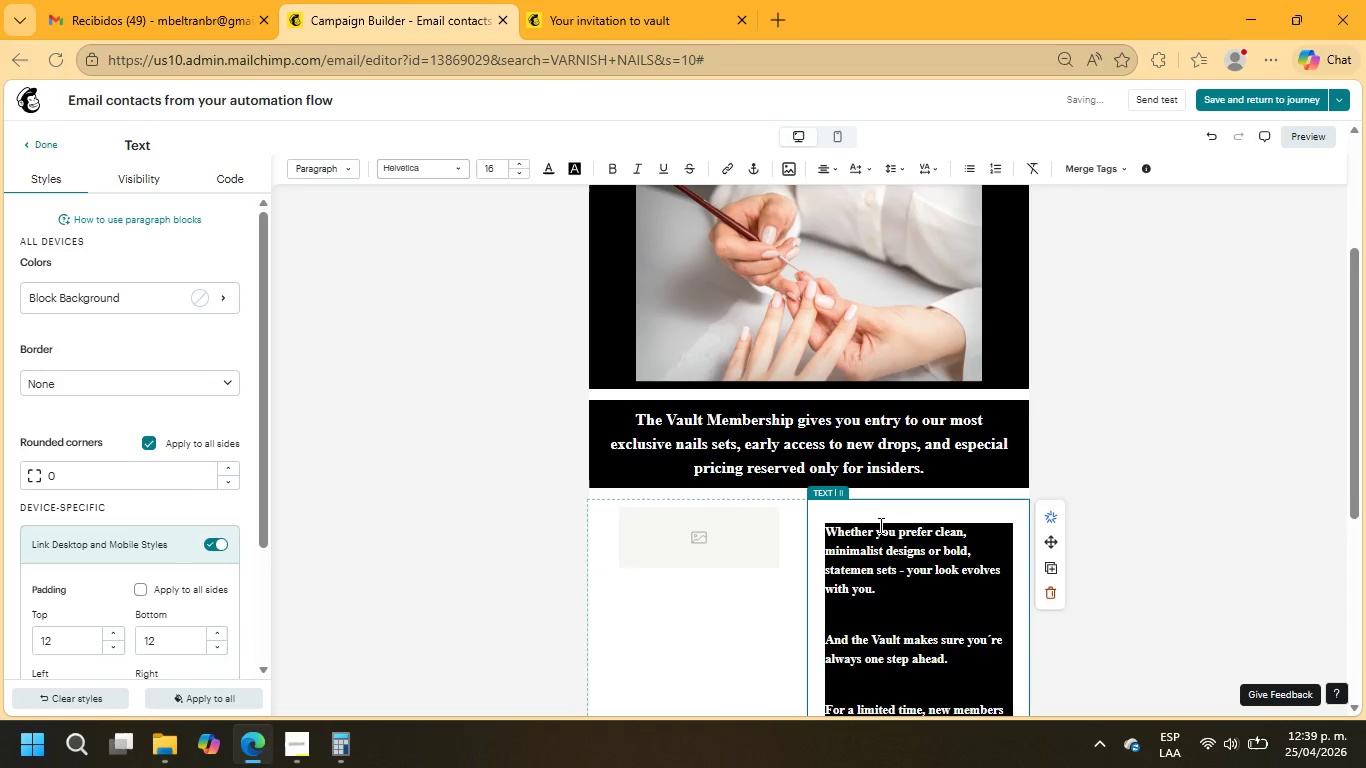 
scroll: coordinate [879, 525], scroll_direction: down, amount: 1.0
 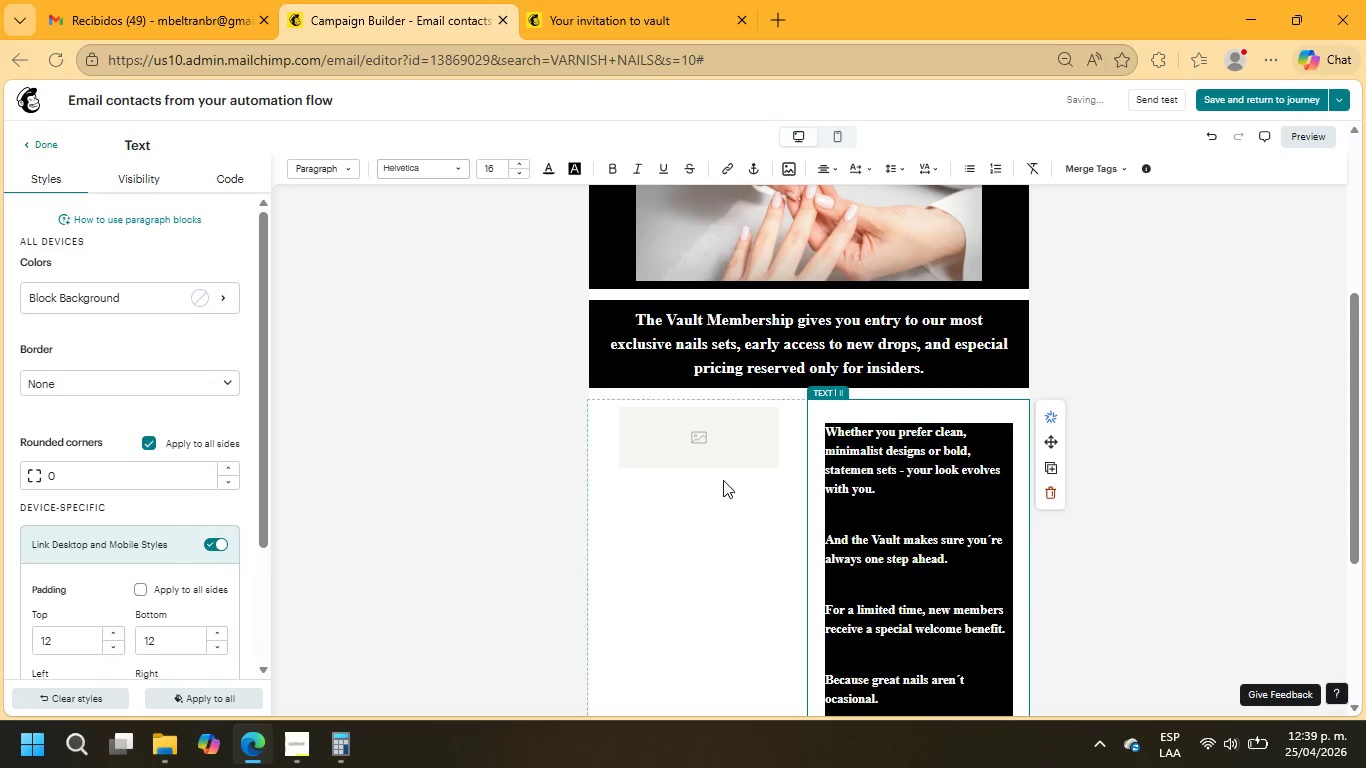 
left_click([713, 443])
 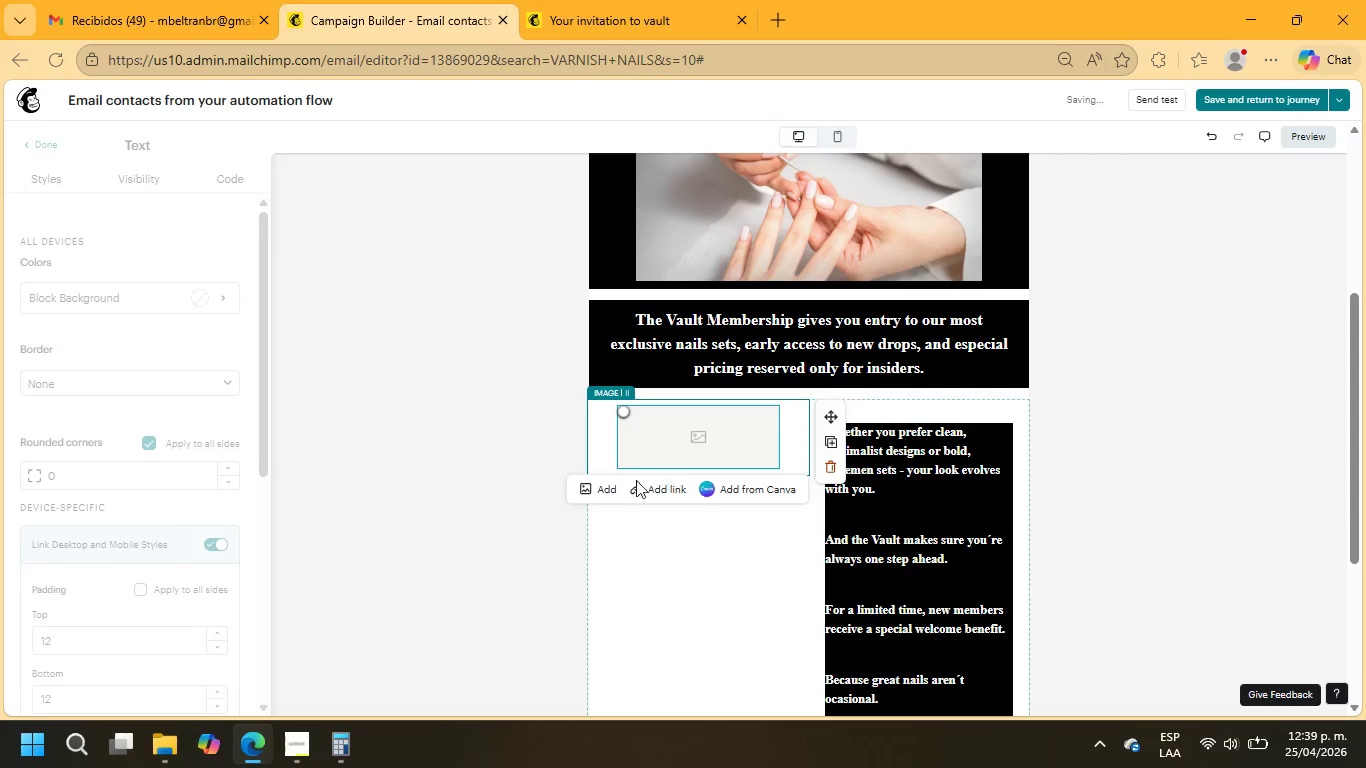 
left_click([592, 482])
 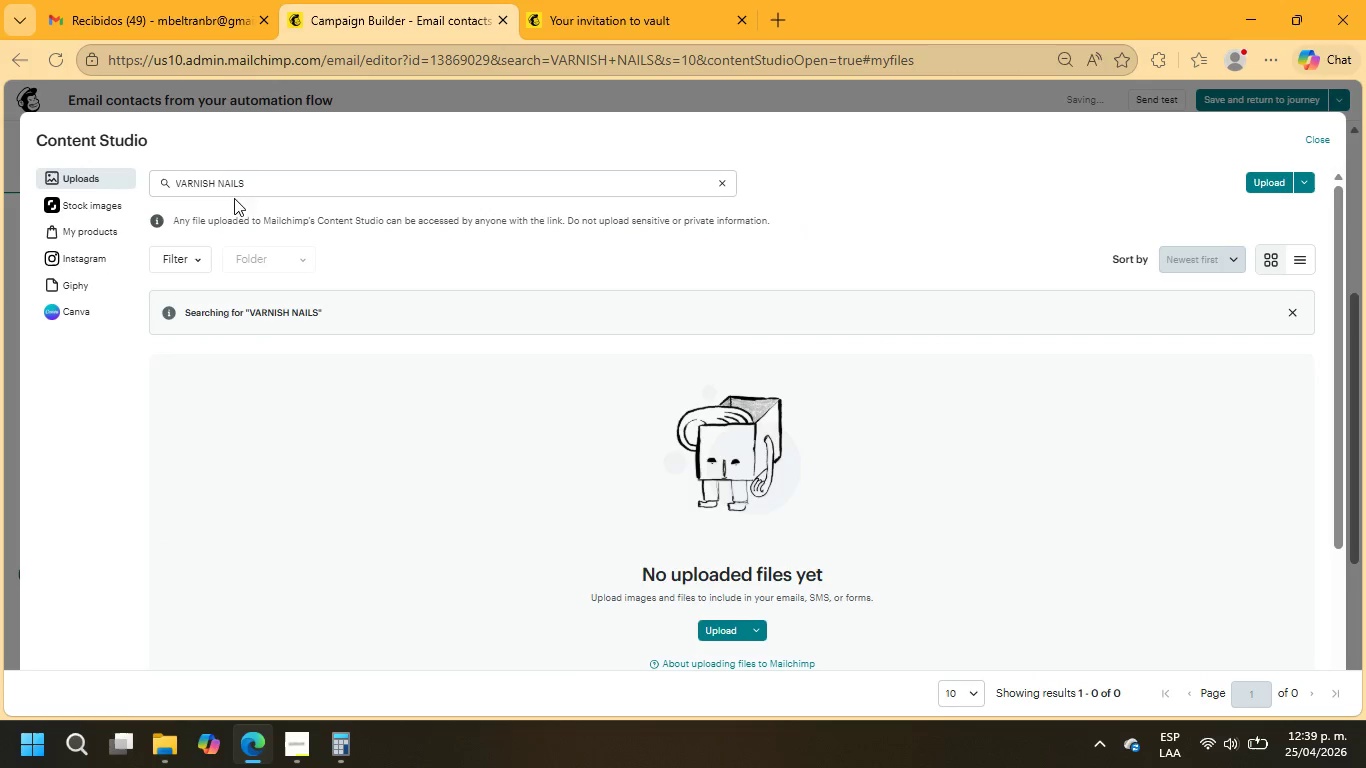 
left_click_drag(start_coordinate=[271, 185], to_coordinate=[67, 172])
 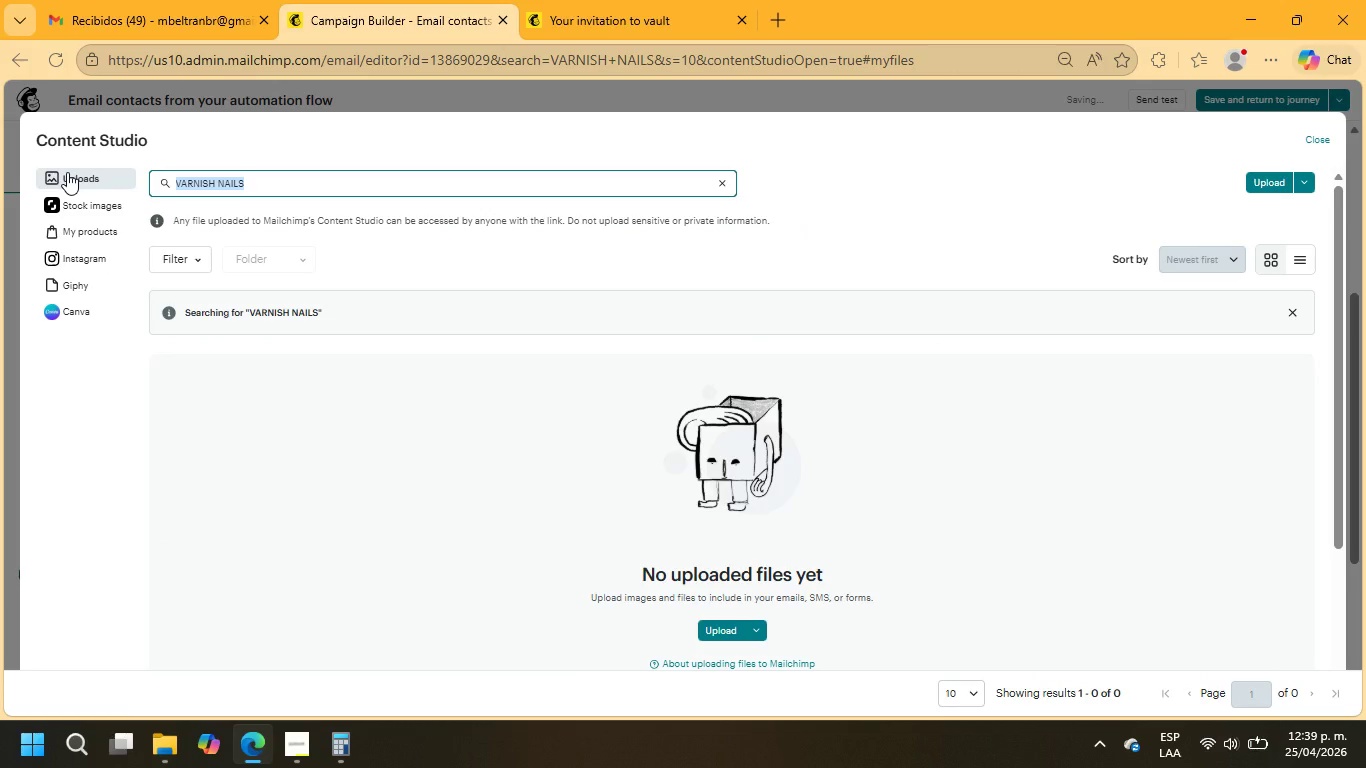 
type(NAILS)
 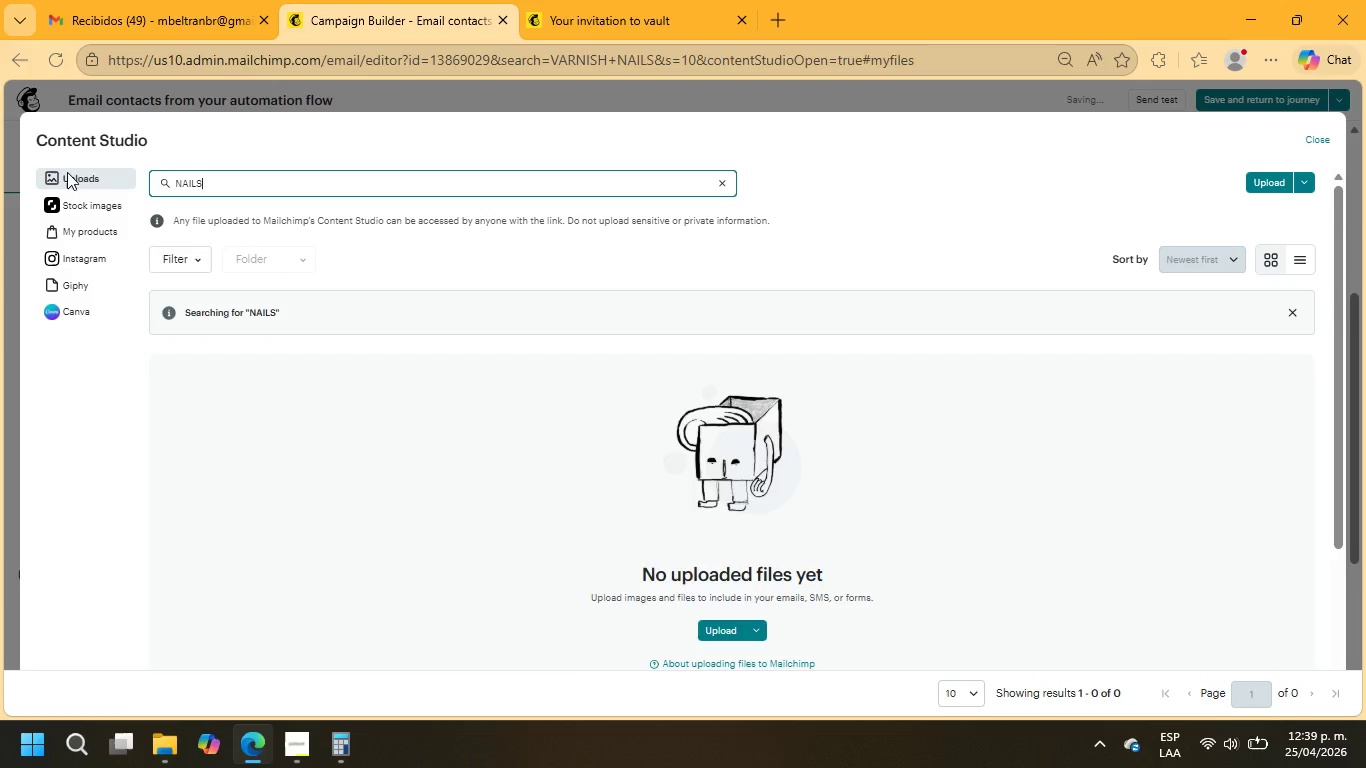 
key(Enter)
 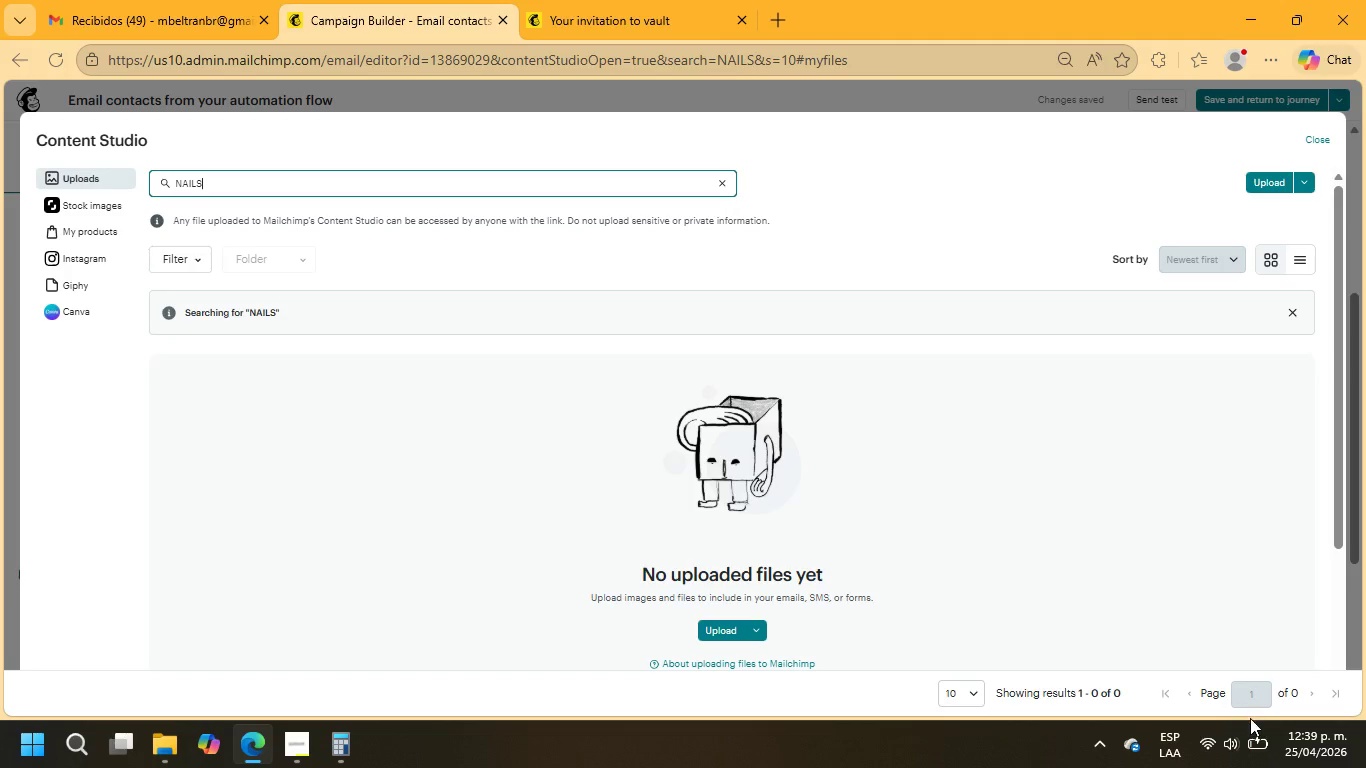 
scroll: coordinate [850, 537], scroll_direction: up, amount: 1.0
 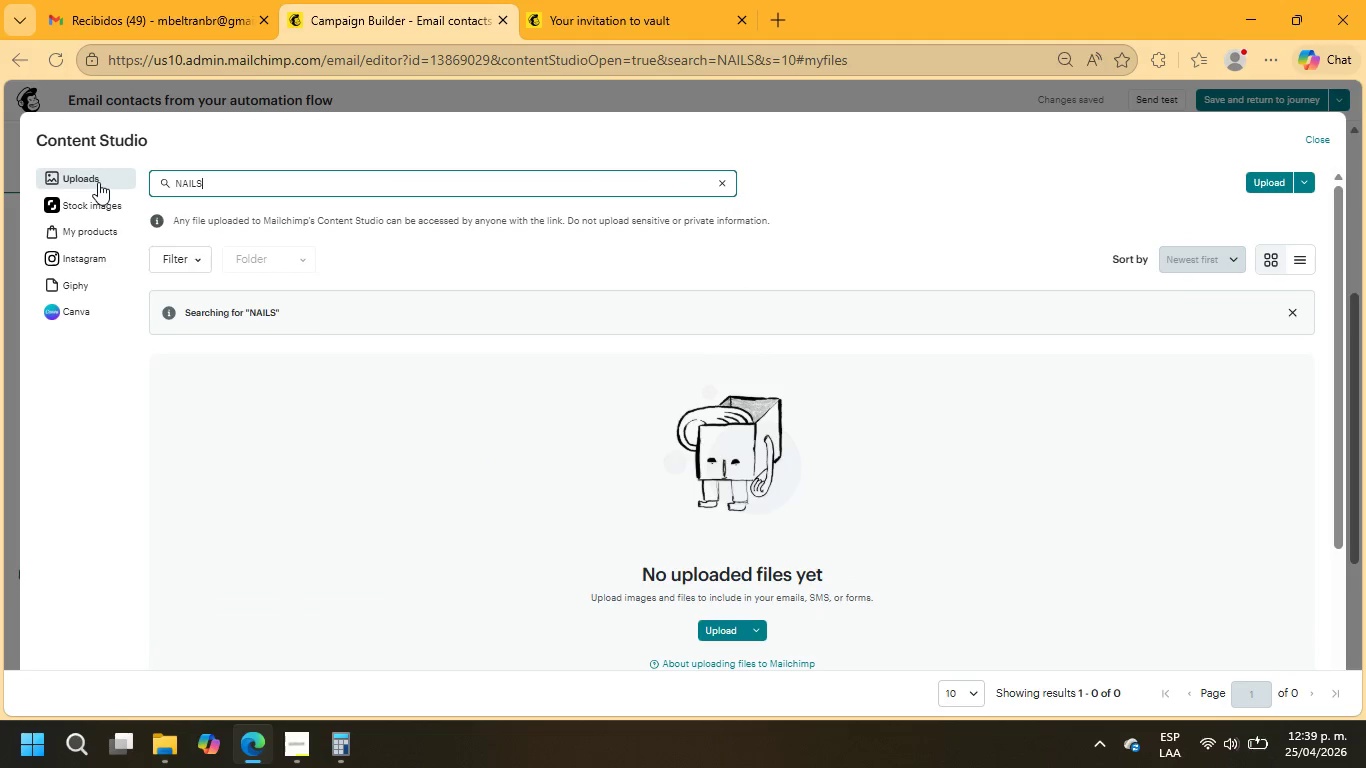 
left_click([90, 205])
 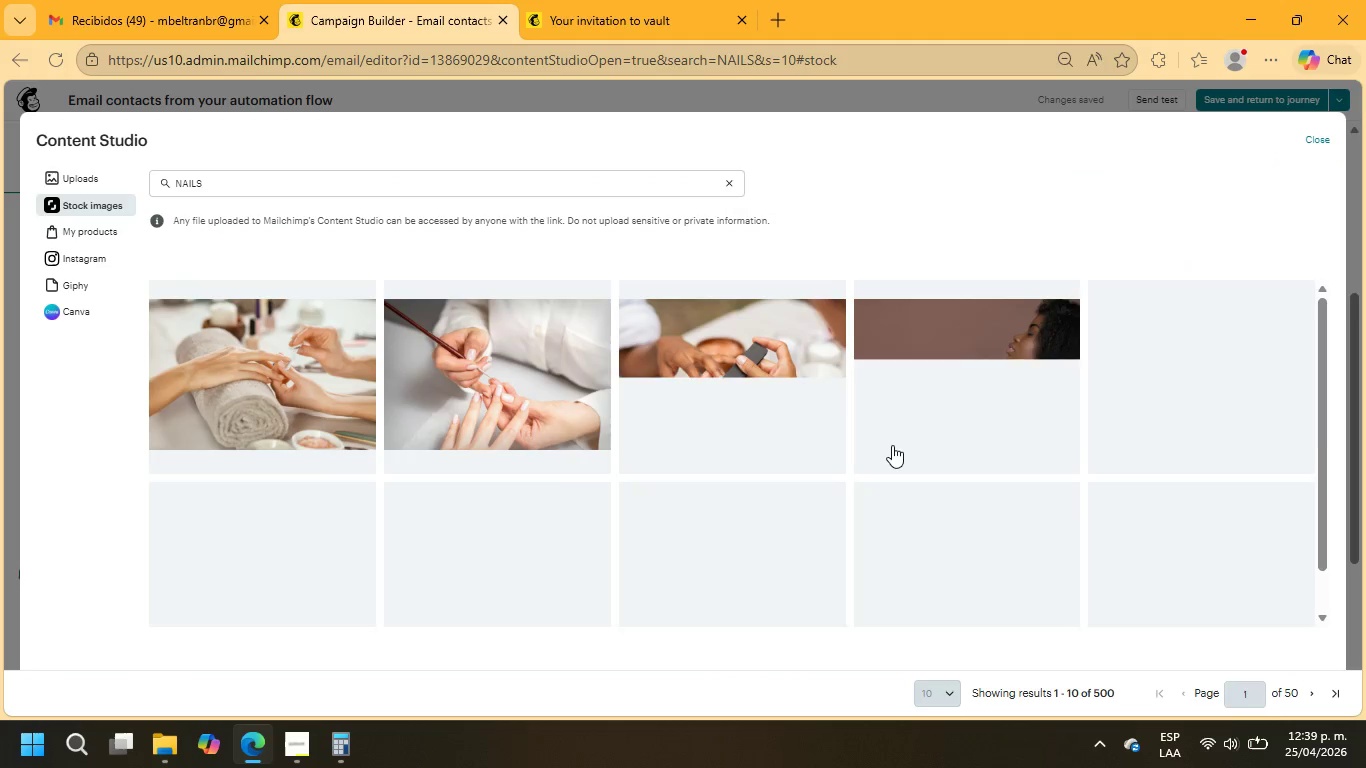 
wait(5.06)
 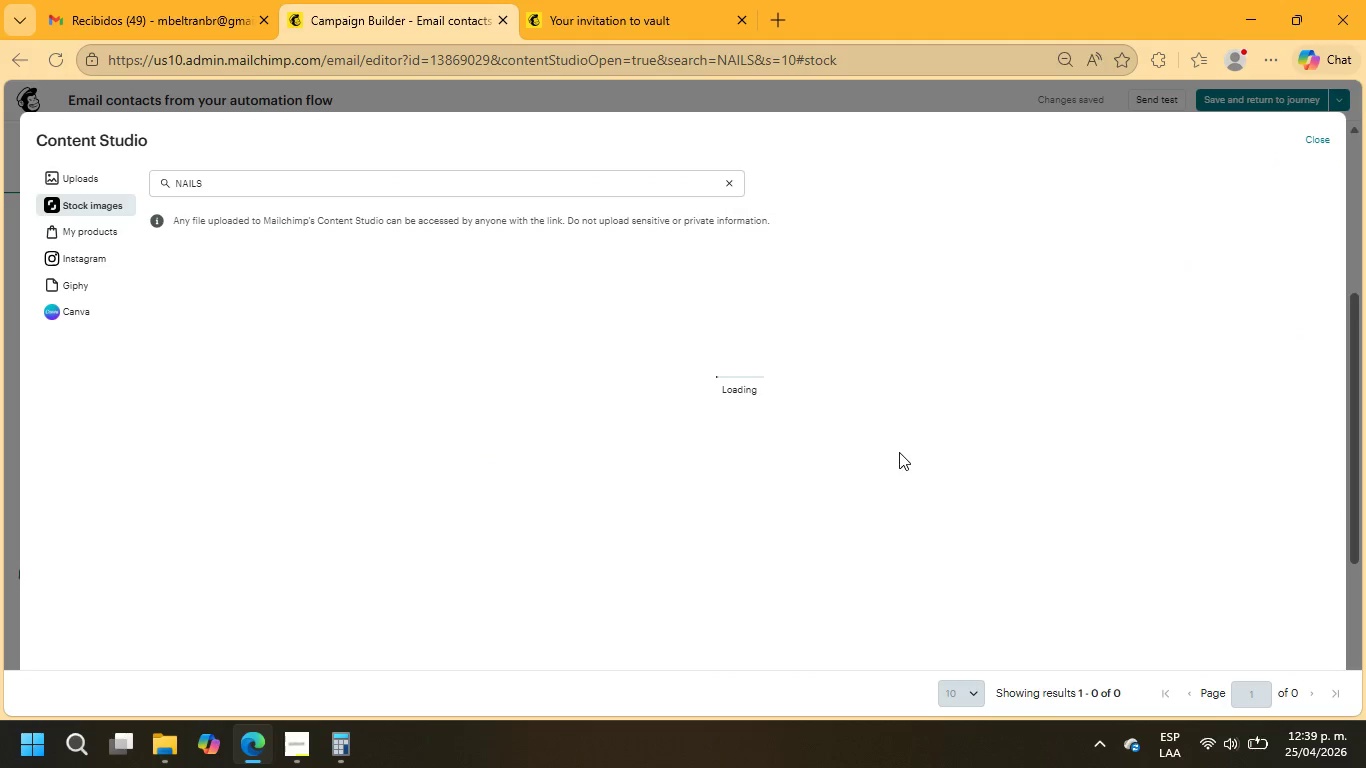 
scroll: coordinate [819, 482], scroll_direction: down, amount: 6.0
 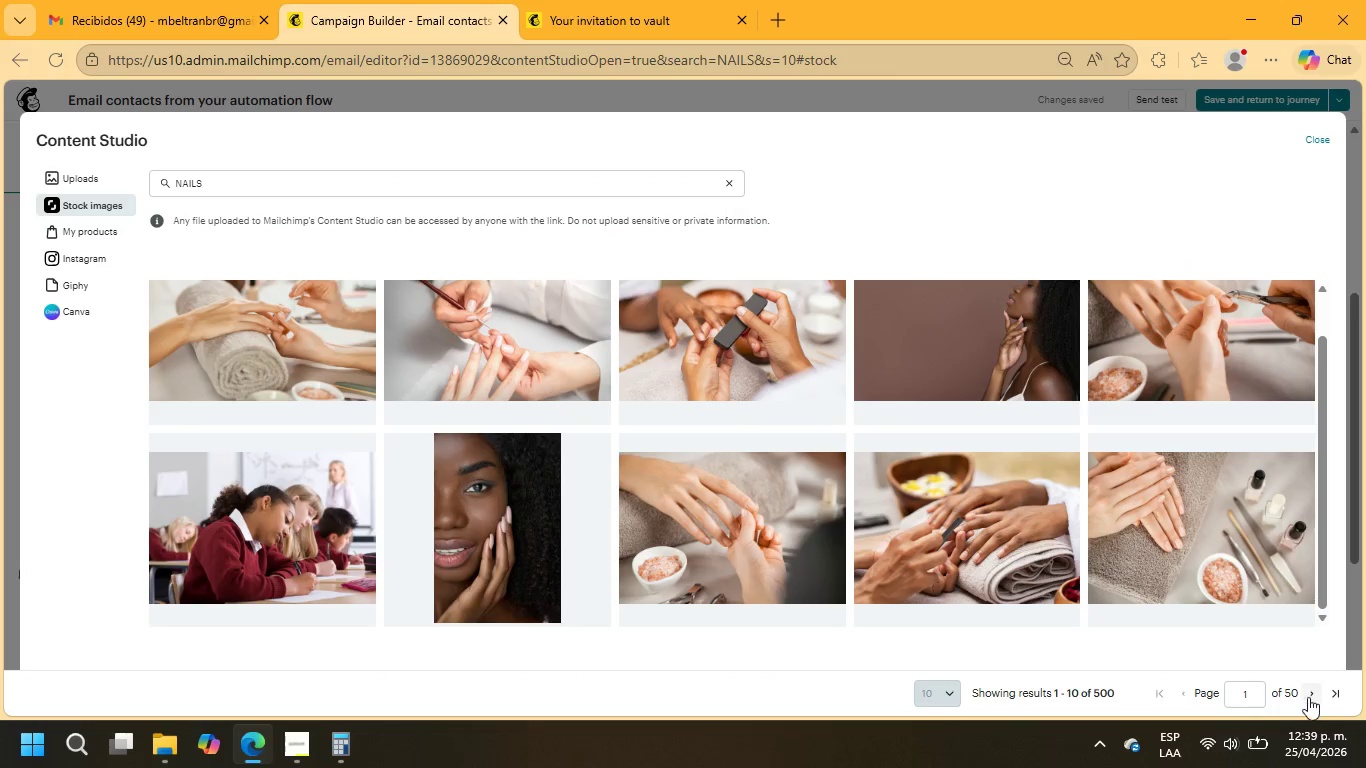 
left_click([1307, 694])
 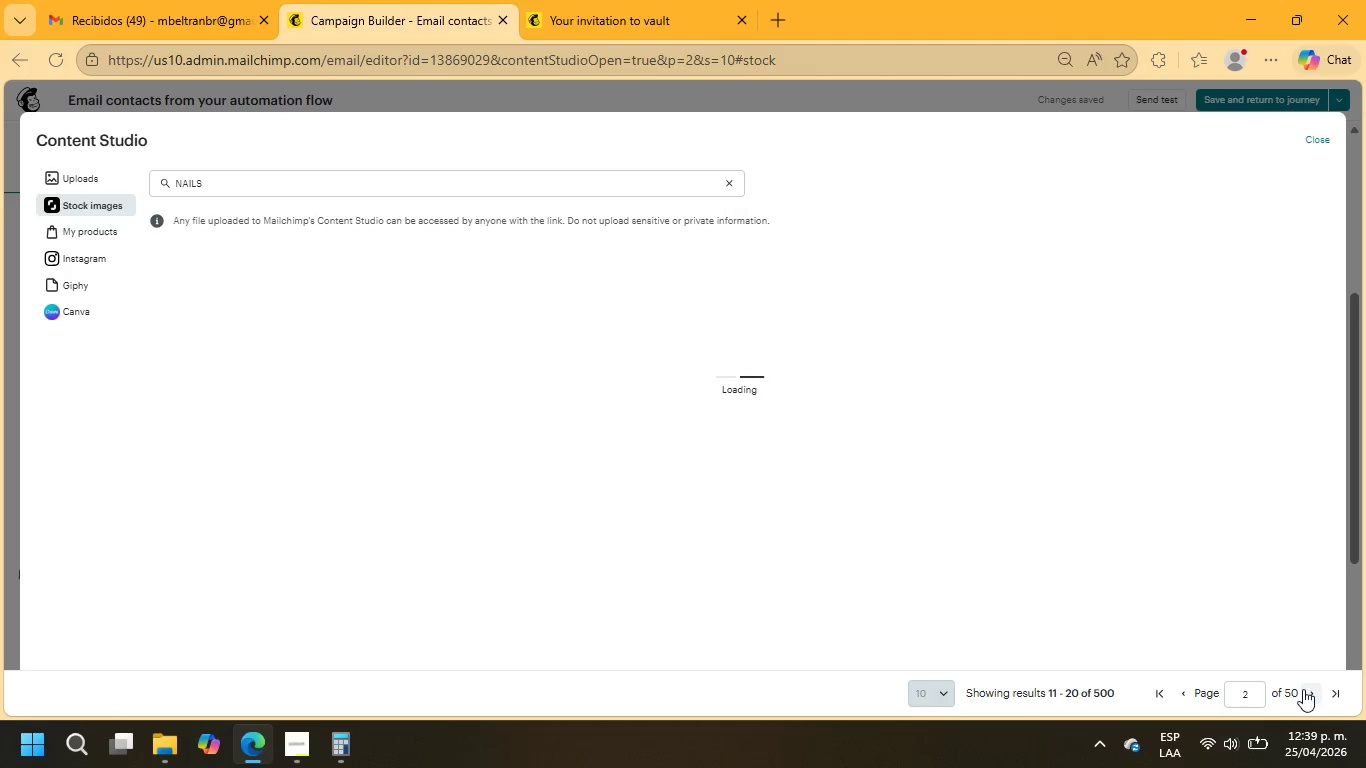 
scroll: coordinate [1138, 526], scroll_direction: down, amount: 7.0
 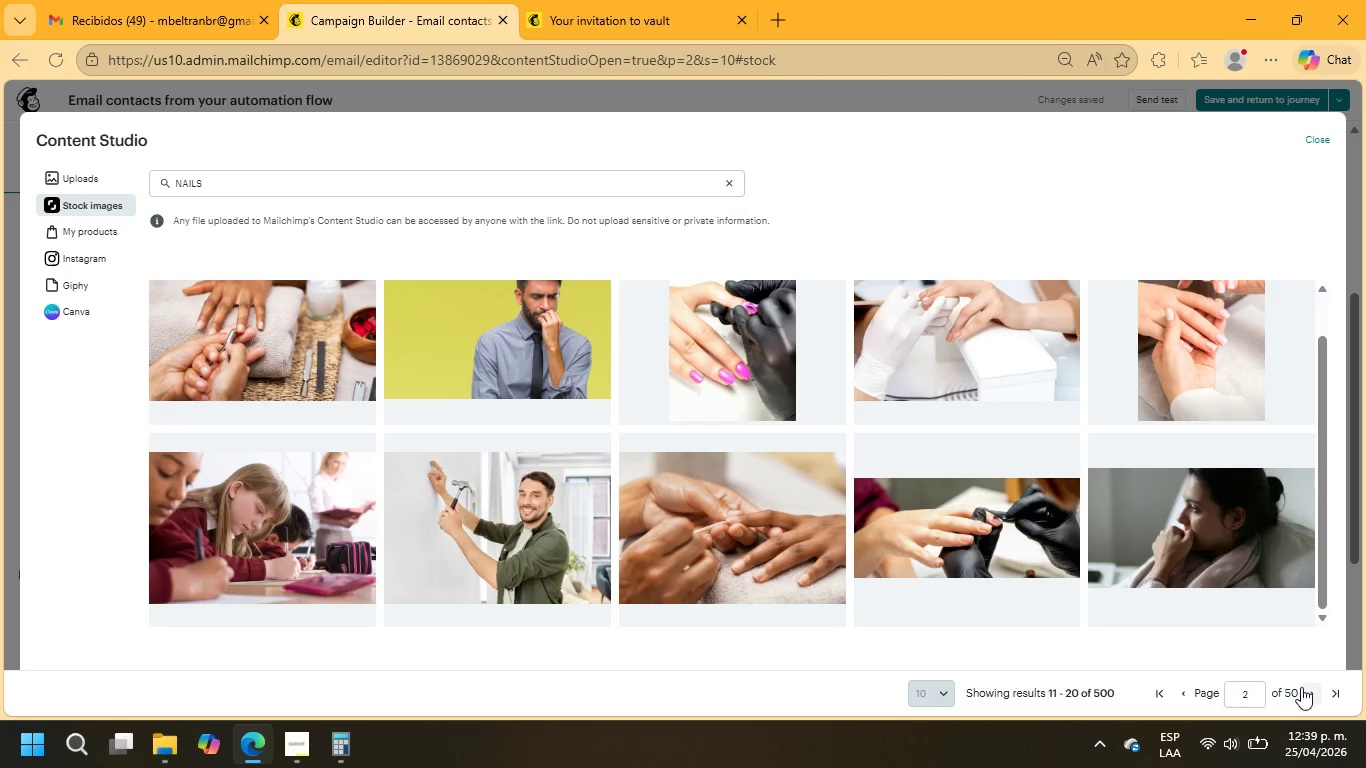 
left_click([1307, 688])
 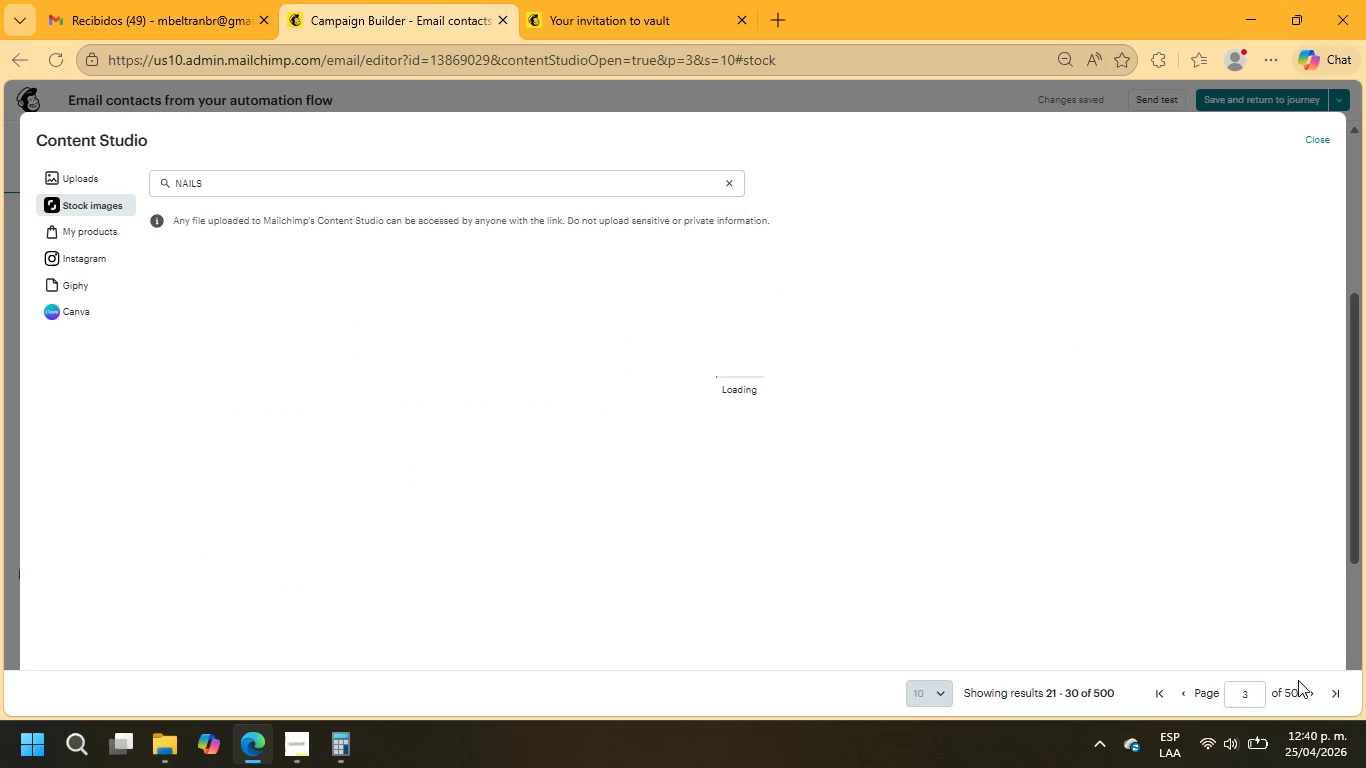 
scroll: coordinate [1169, 581], scroll_direction: down, amount: 6.0
 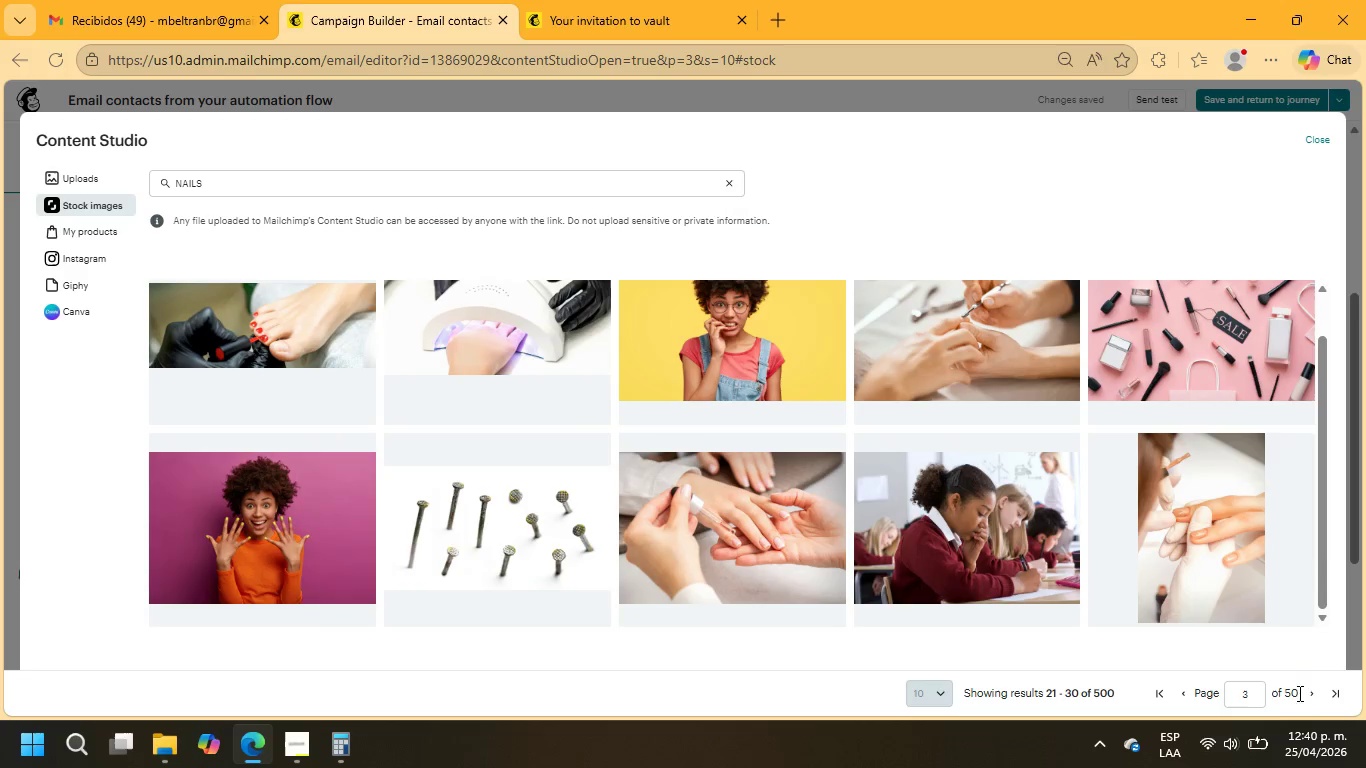 
left_click([1313, 693])
 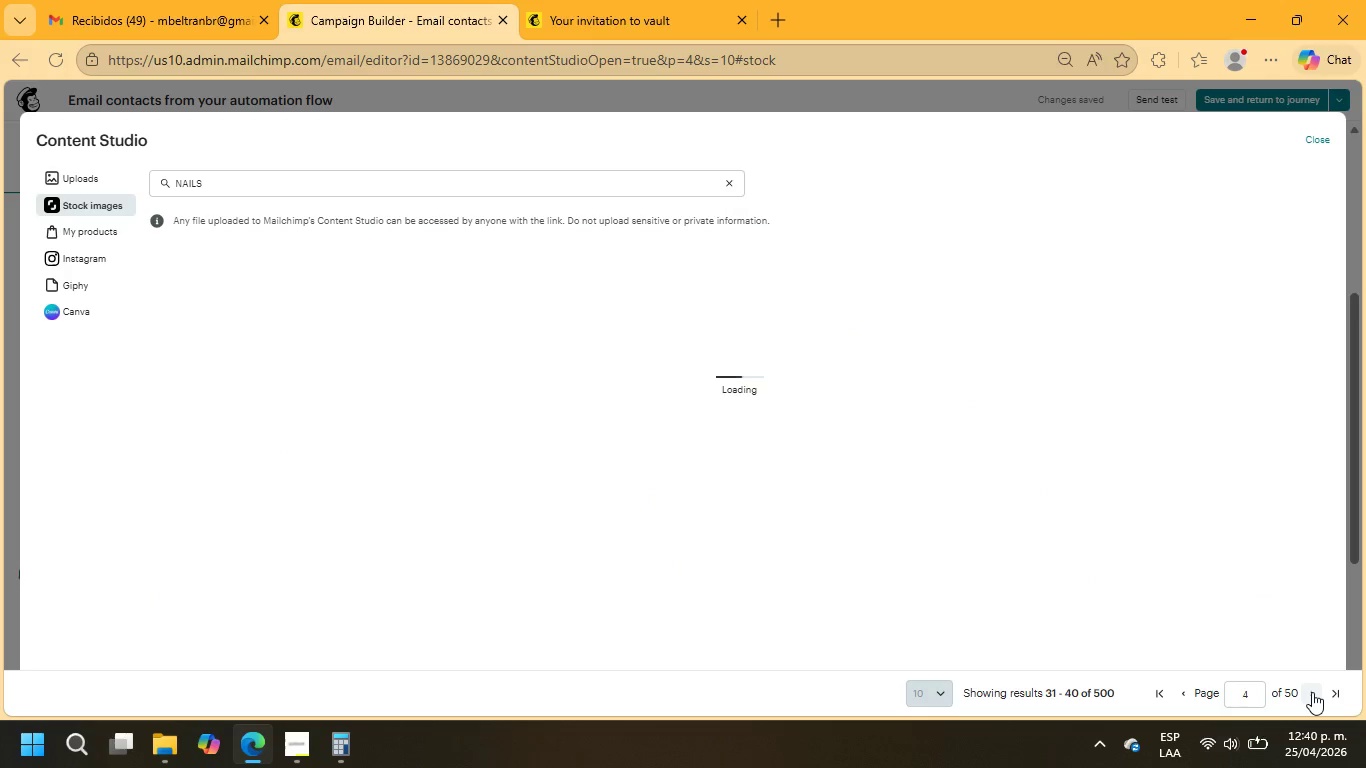 
scroll: coordinate [1197, 617], scroll_direction: down, amount: 6.0
 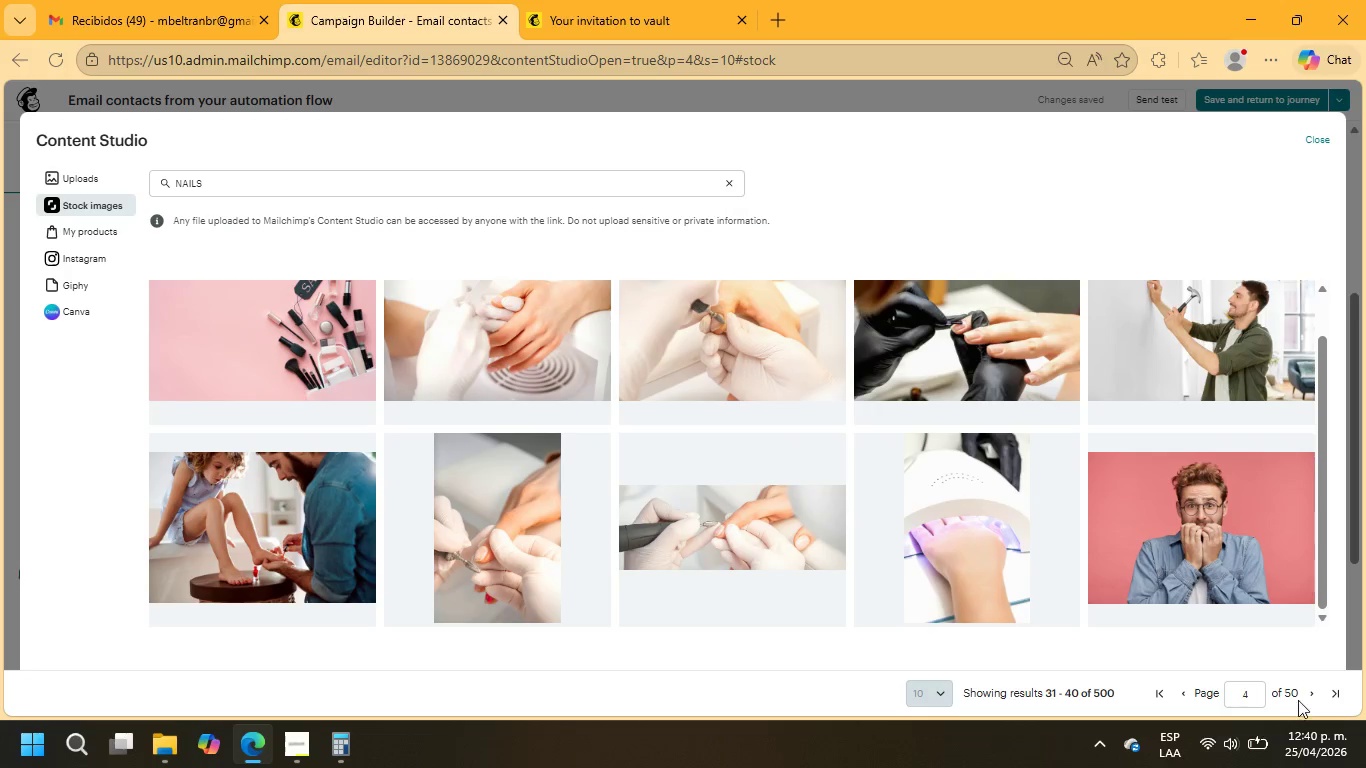 
left_click([1307, 700])
 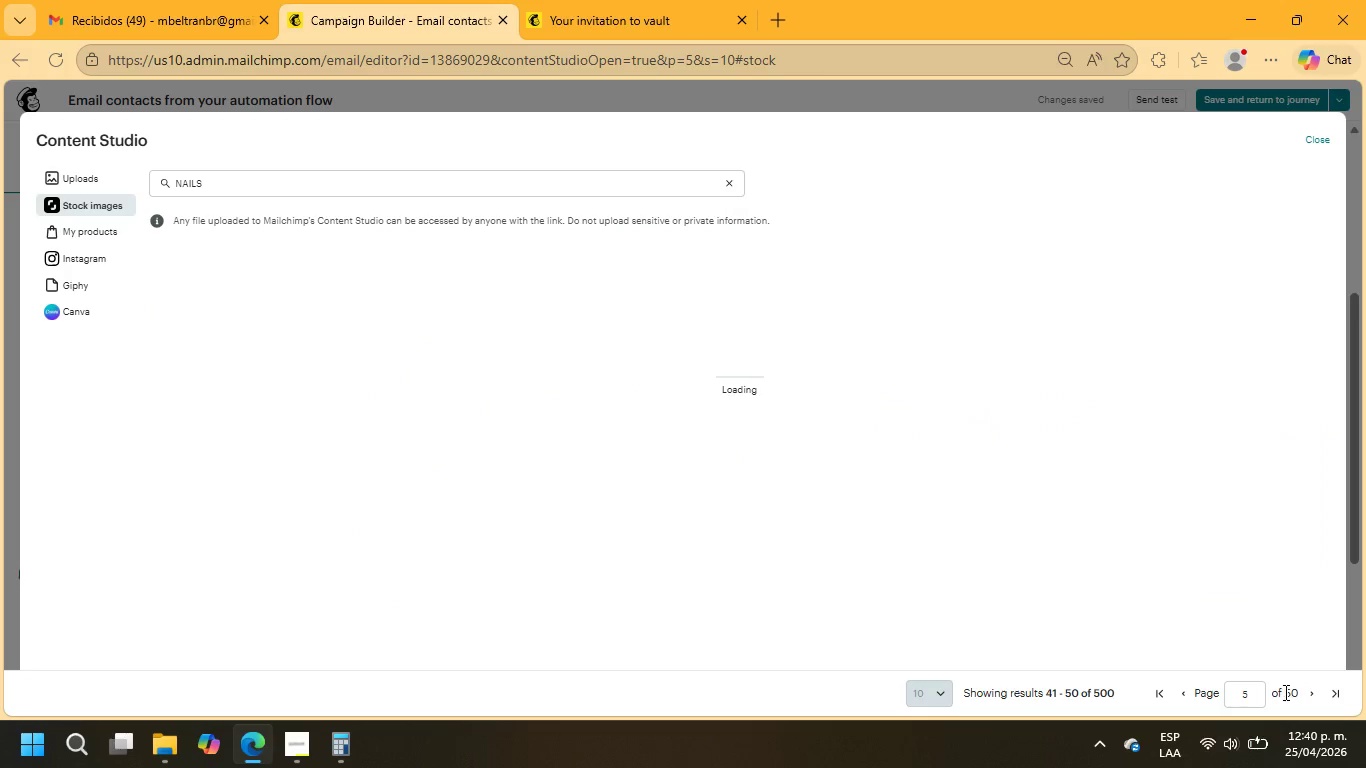 
mouse_move([1102, 734])
 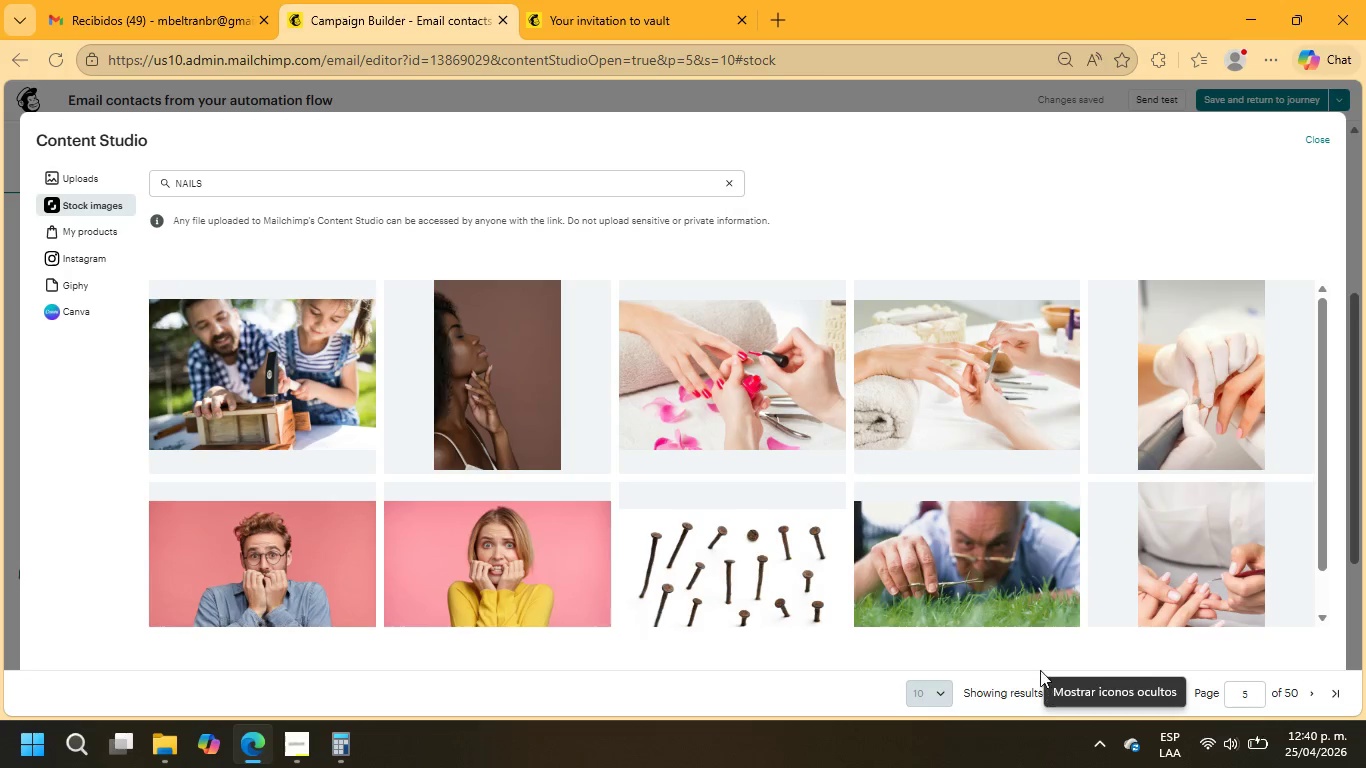 
scroll: coordinate [1216, 572], scroll_direction: down, amount: 9.0
 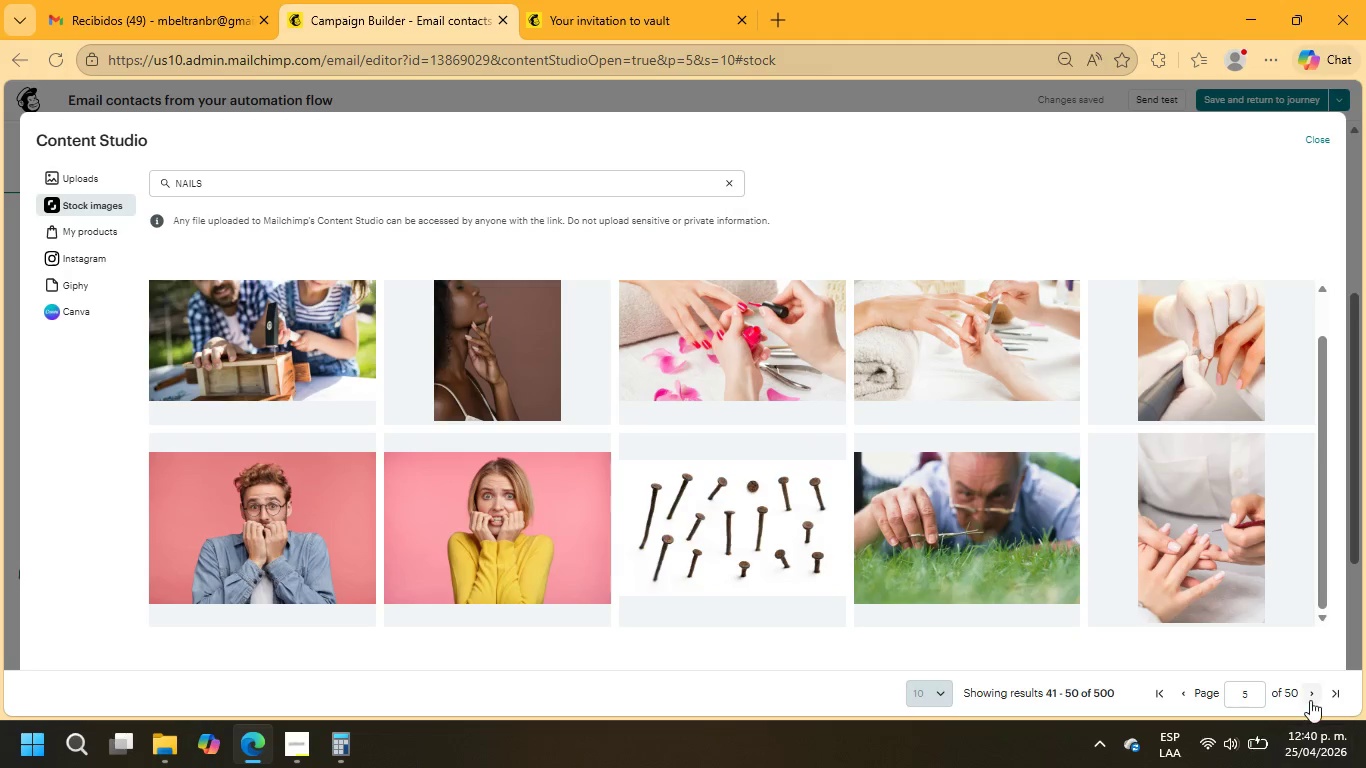 
left_click([1314, 700])
 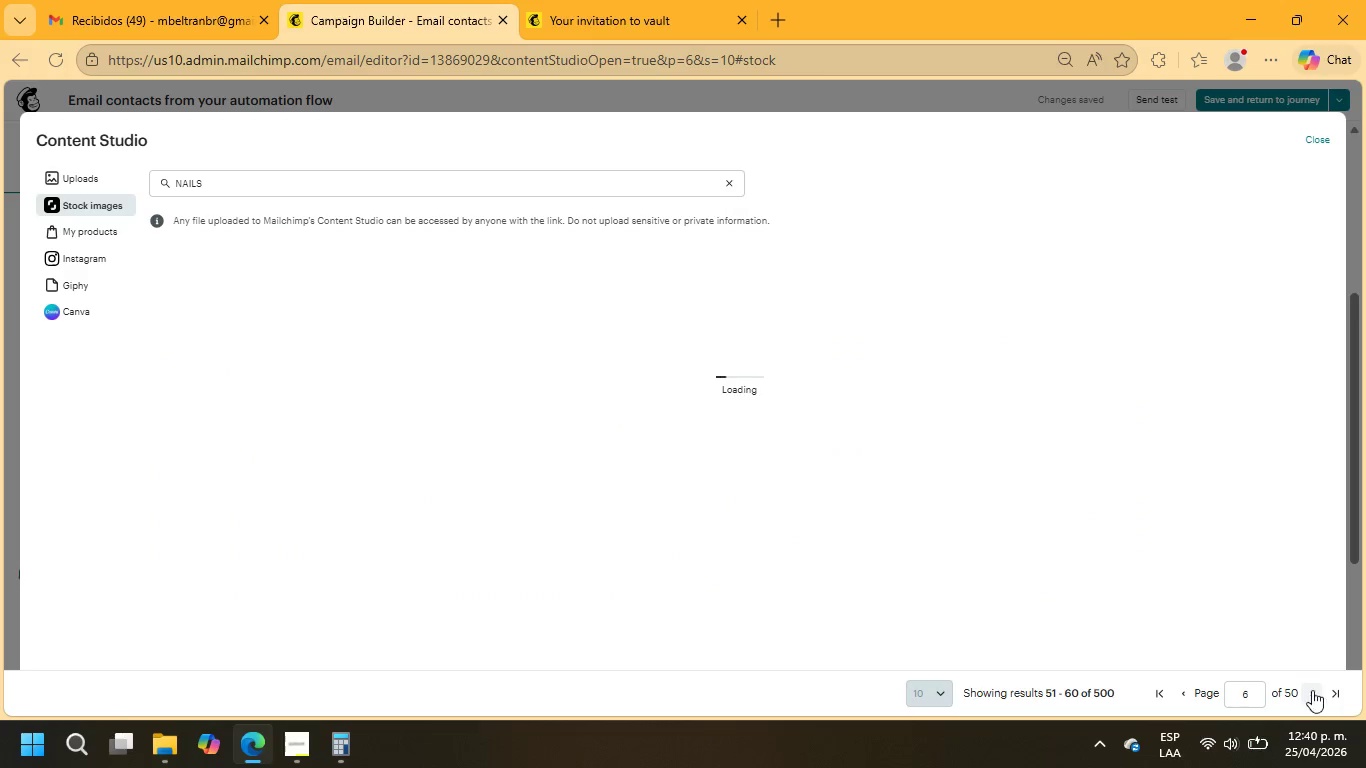 
scroll: coordinate [1165, 501], scroll_direction: down, amount: 3.0
 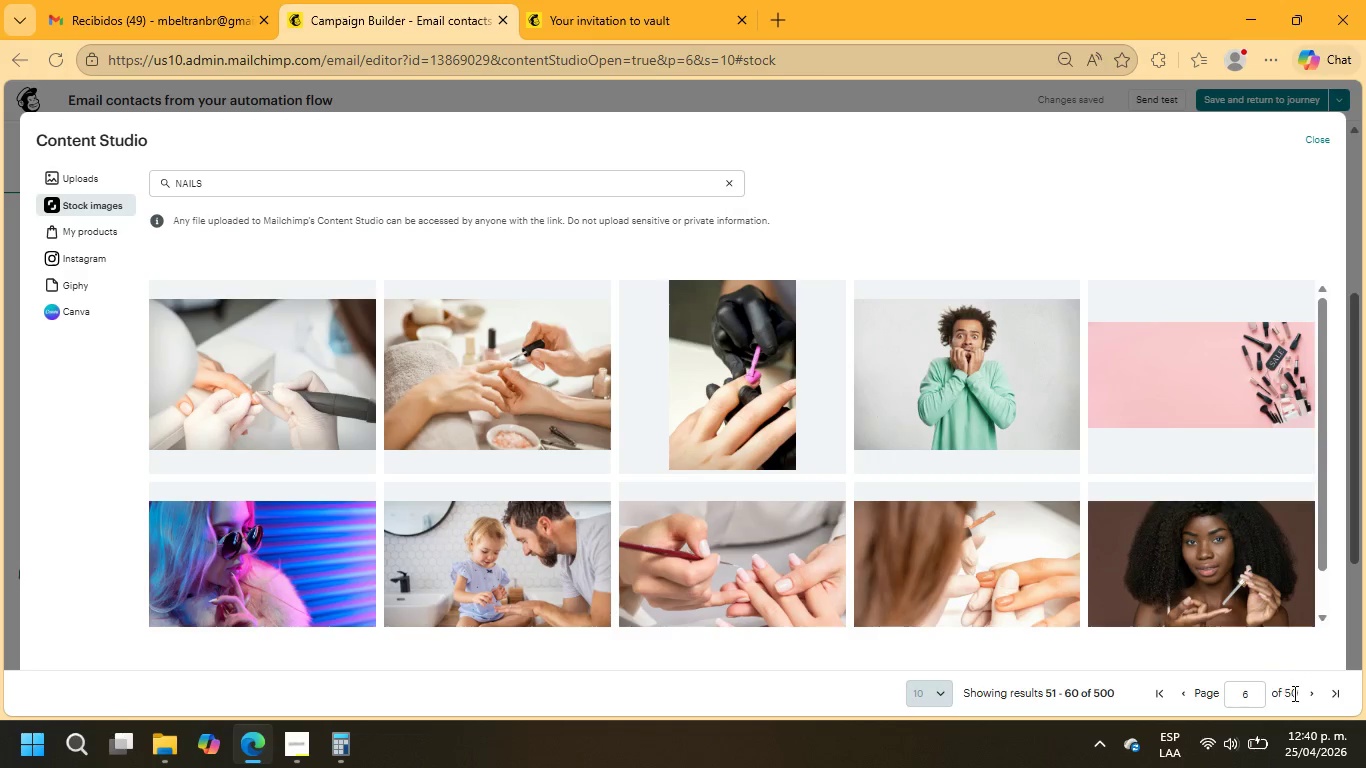 
left_click([1313, 693])
 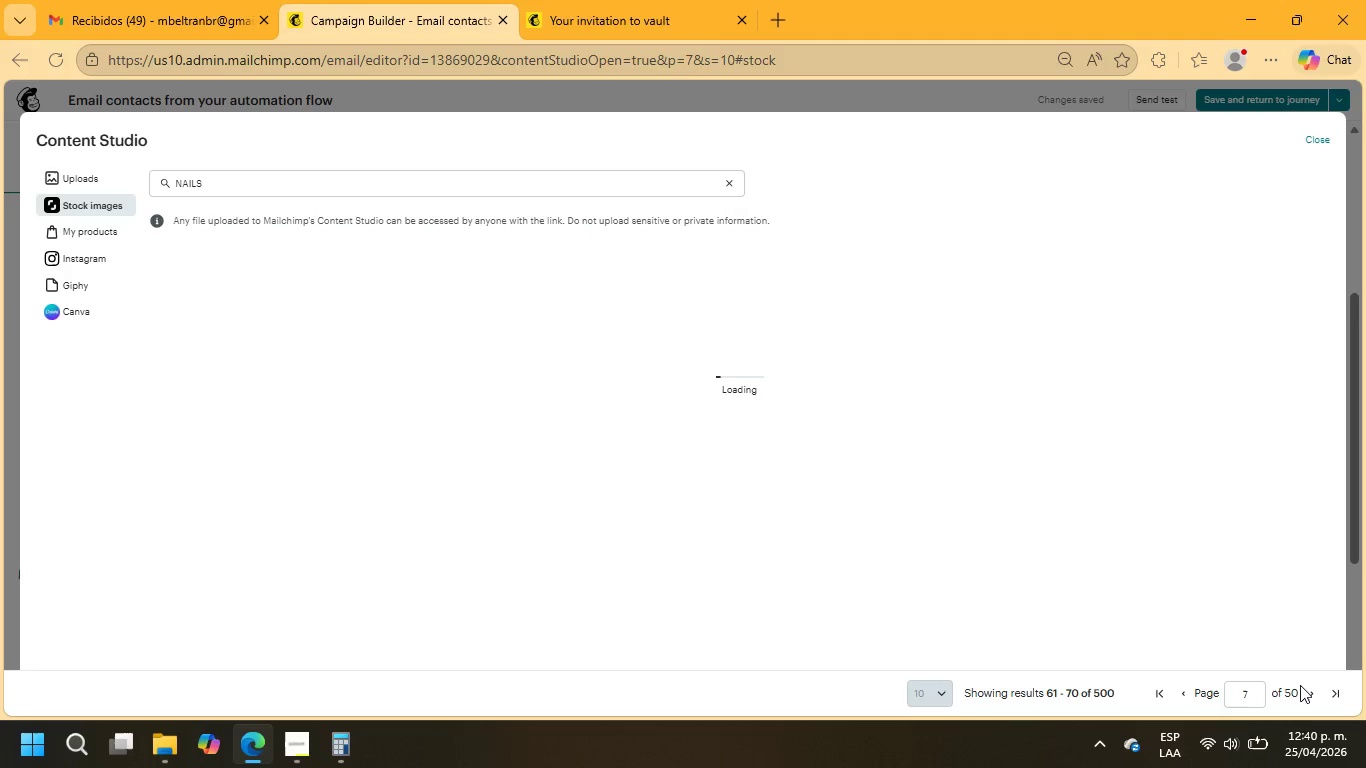 
wait(5.84)
 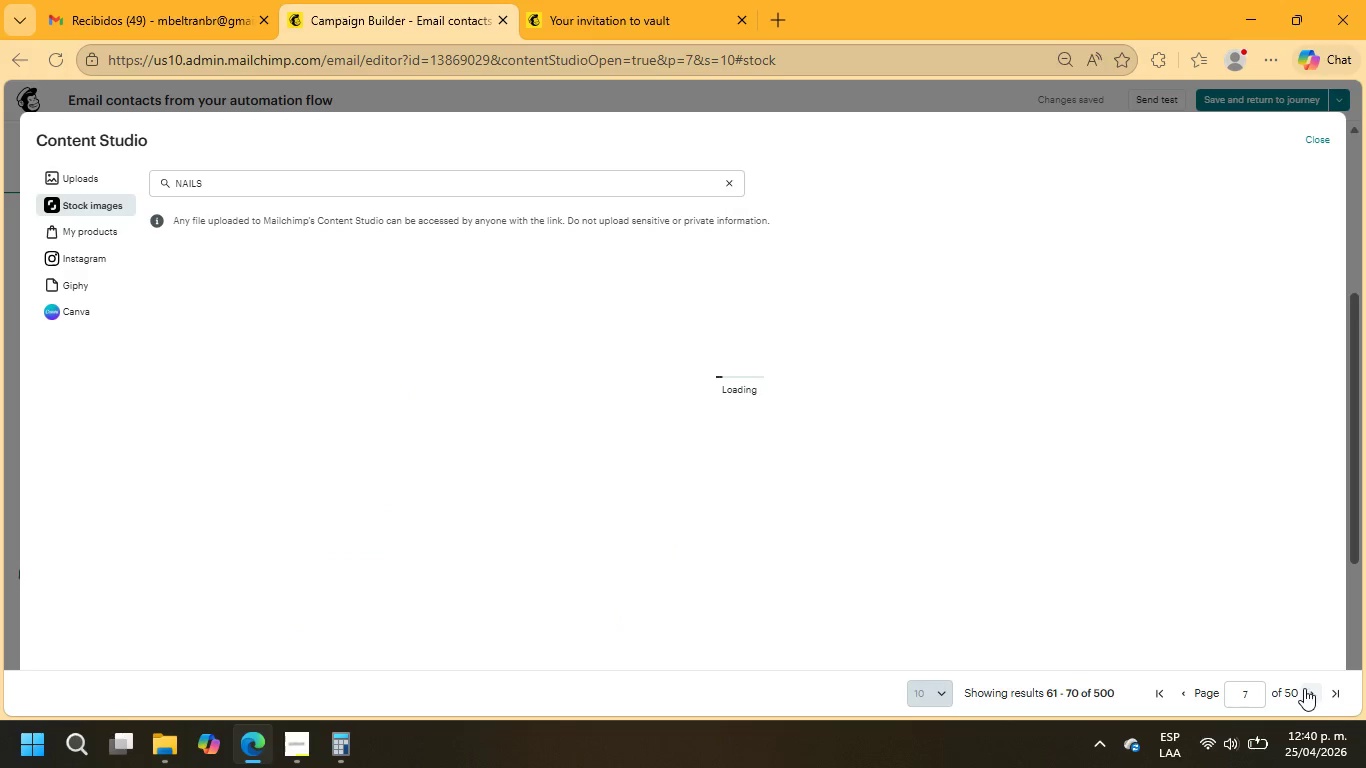 
scroll: coordinate [1185, 571], scroll_direction: down, amount: 7.0
 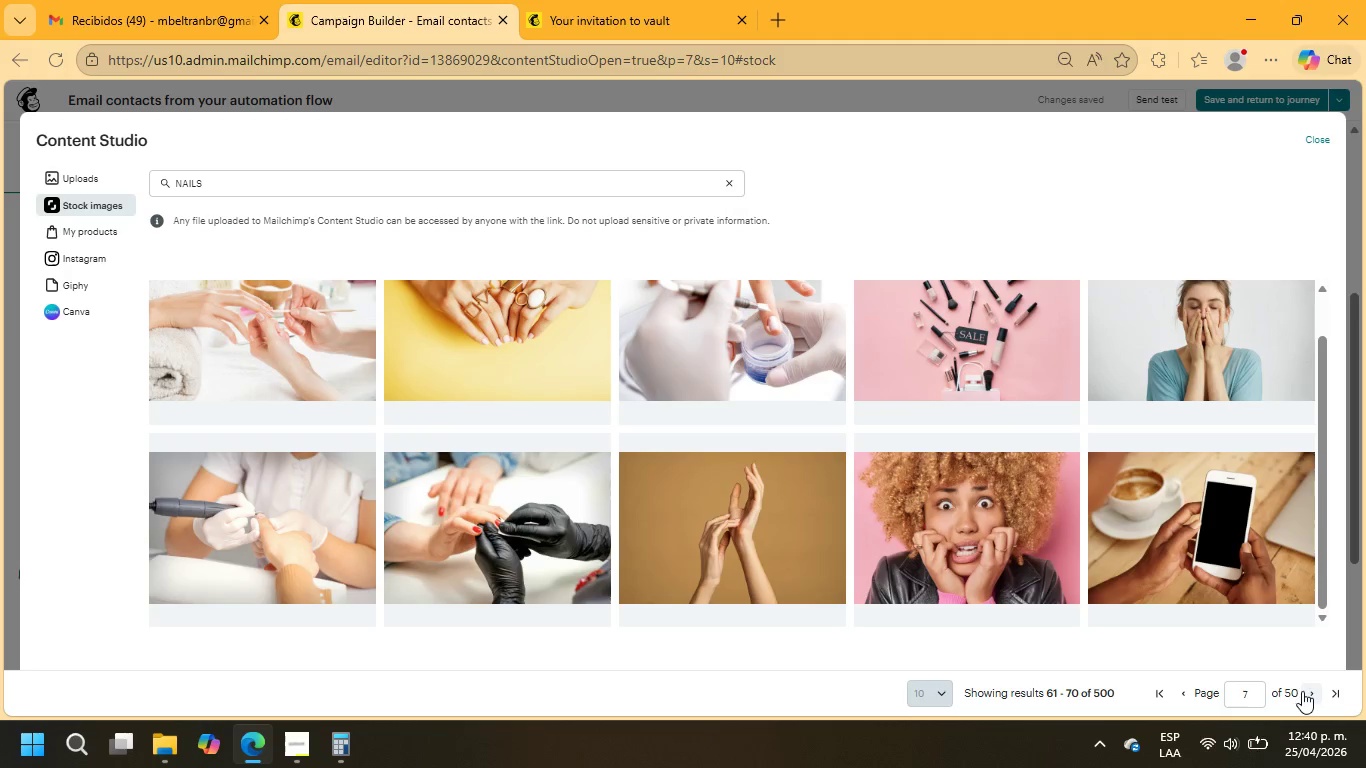 
left_click([1305, 692])
 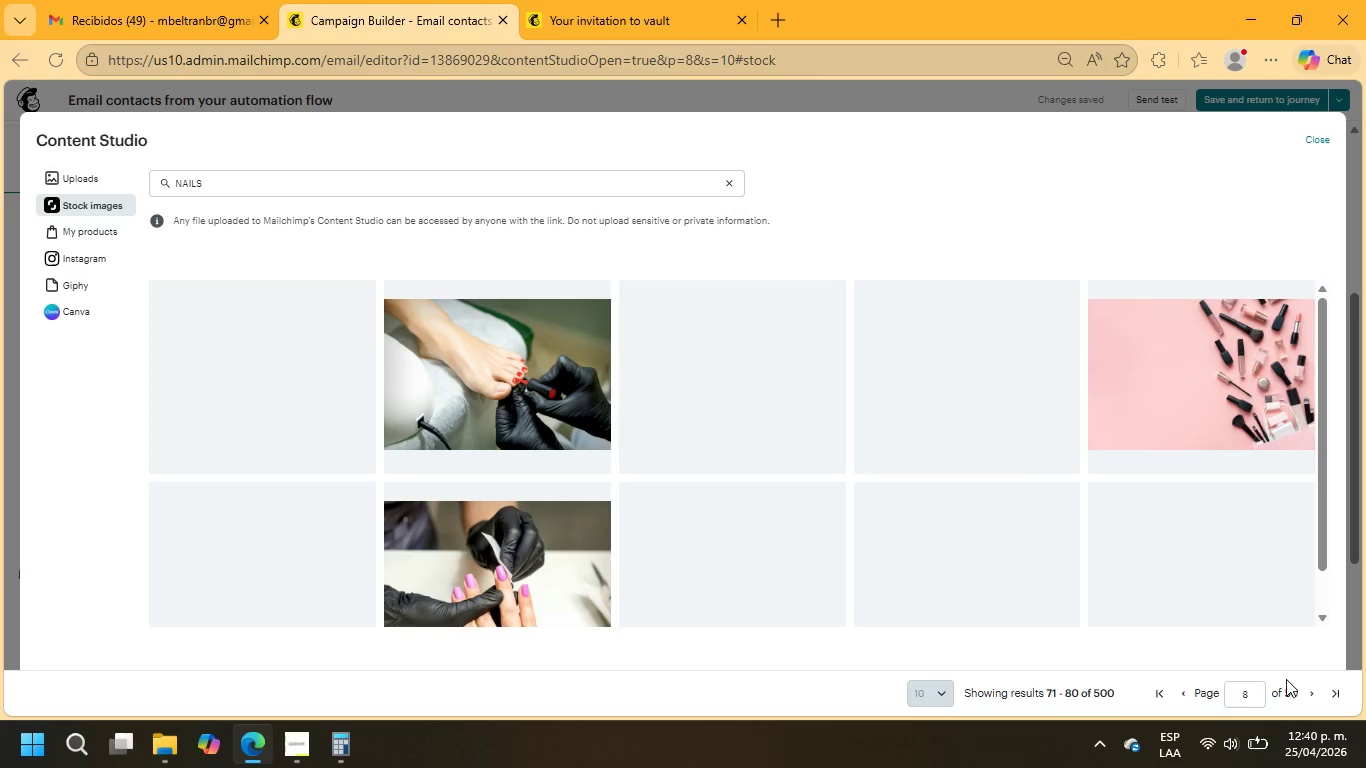 
wait(6.84)
 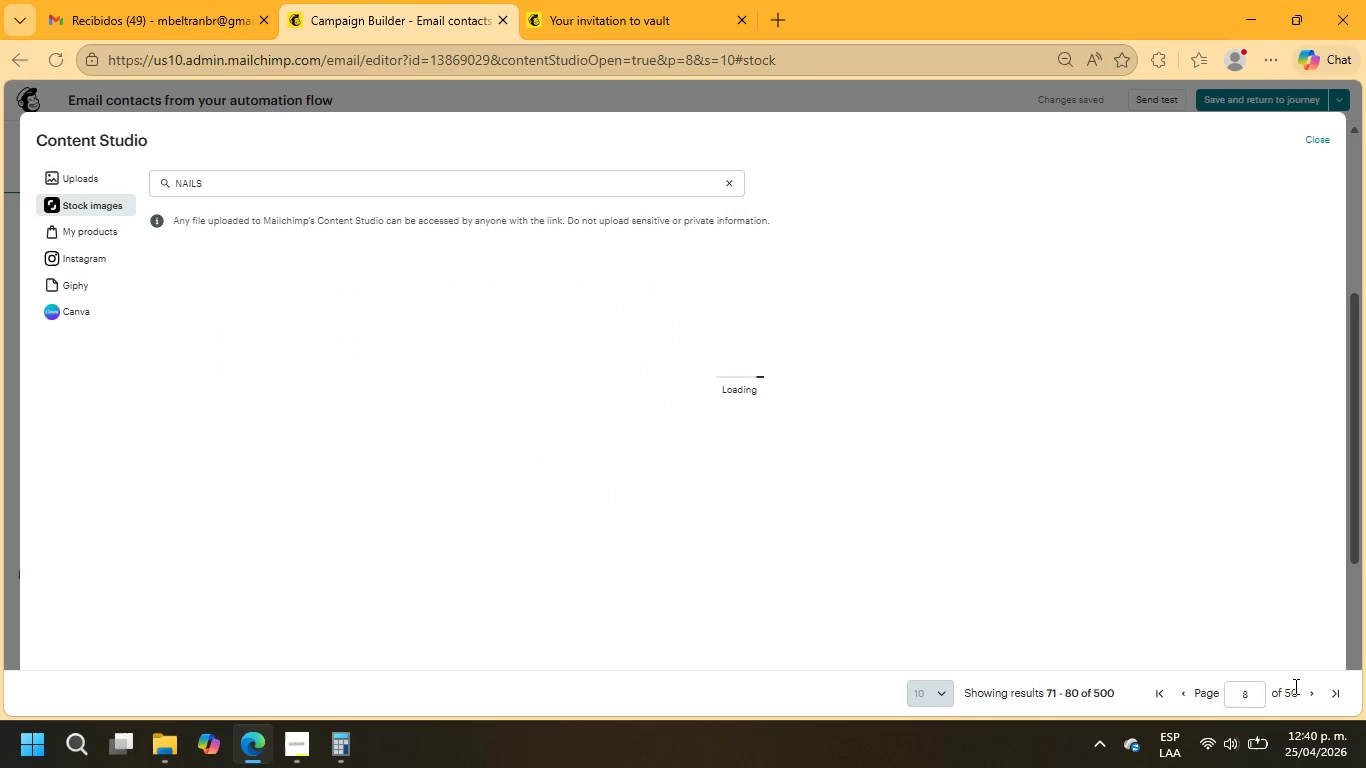 
scroll: coordinate [1197, 469], scroll_direction: down, amount: 4.0
 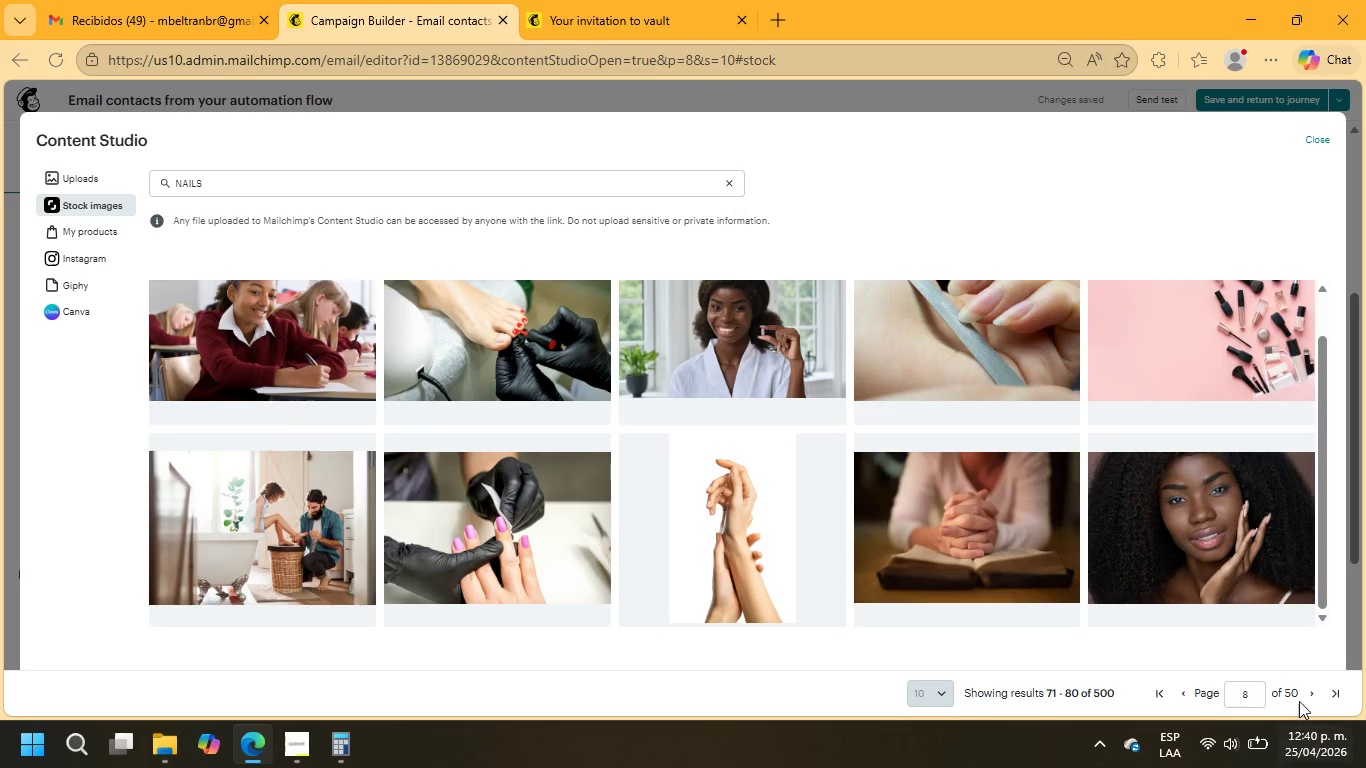 
left_click([1306, 695])
 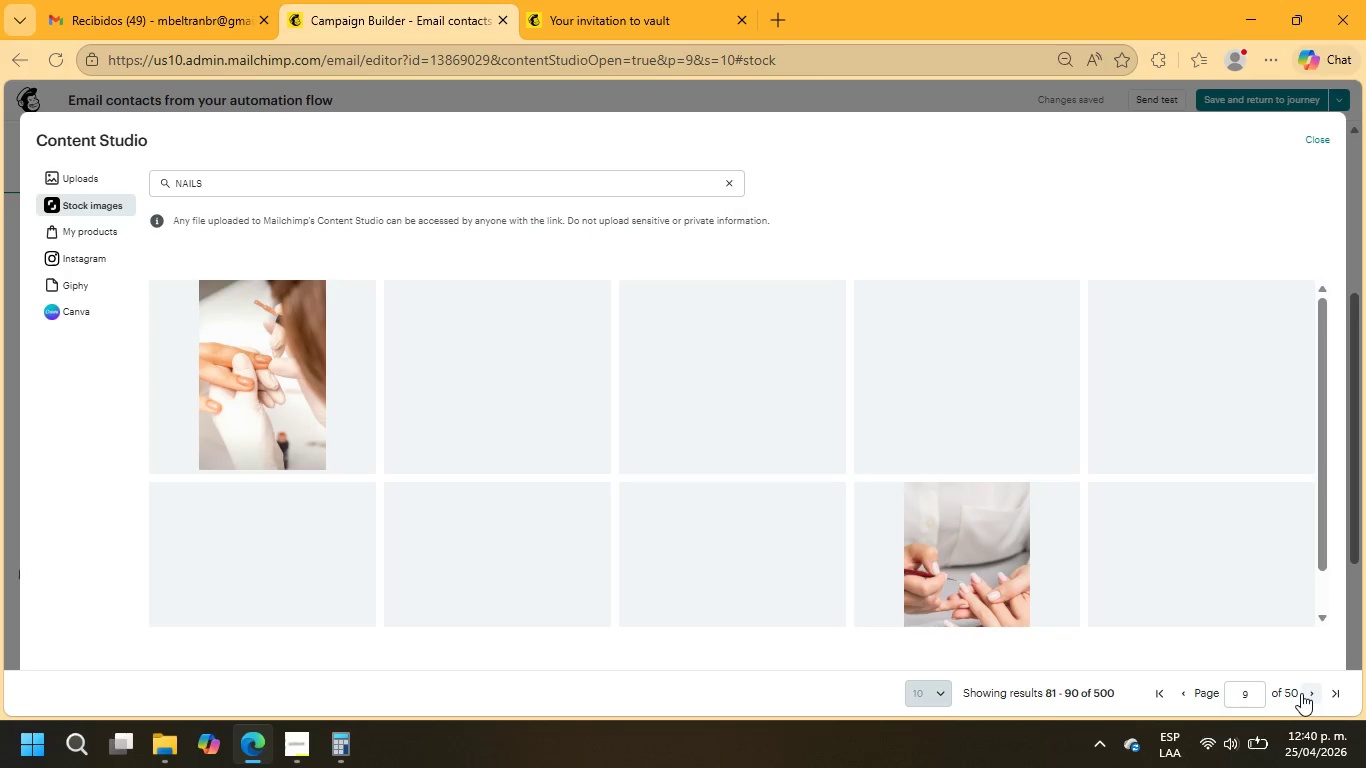 
wait(6.47)
 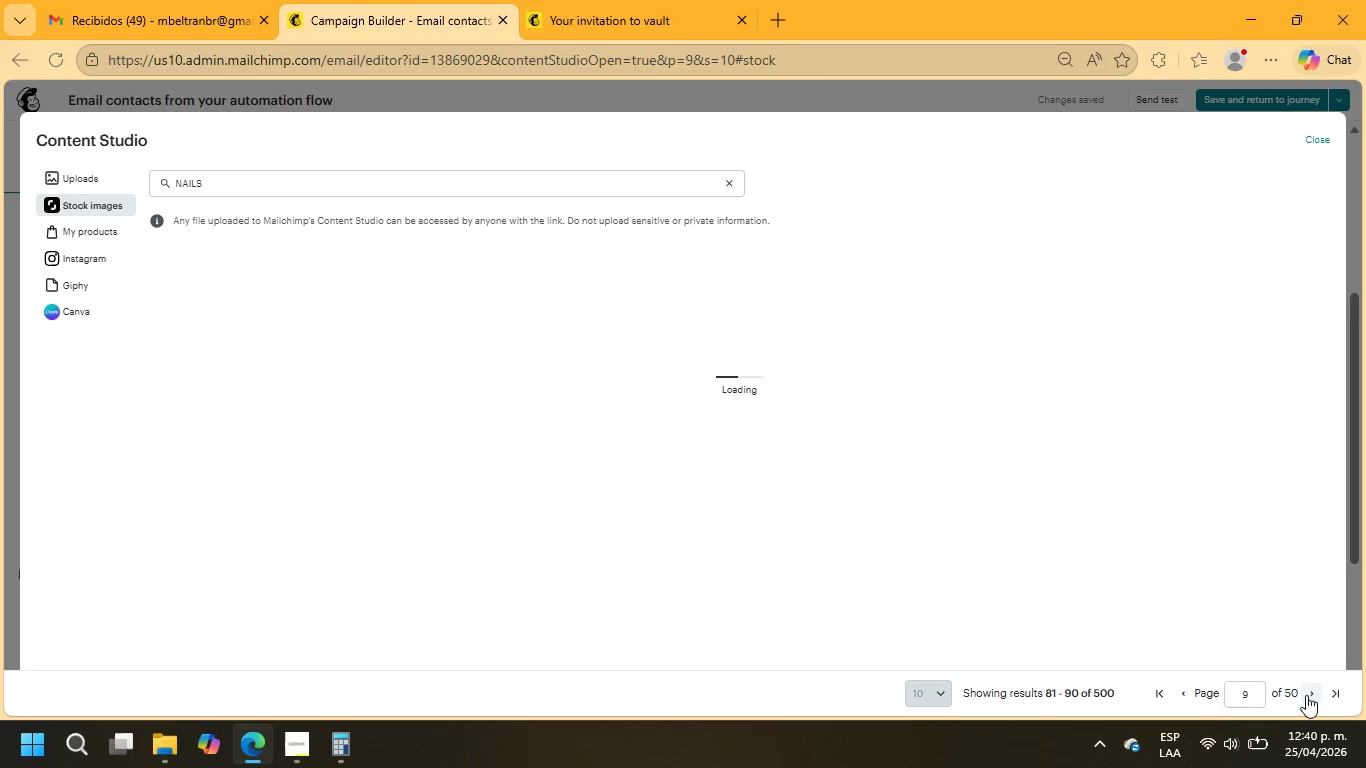 
scroll: coordinate [891, 523], scroll_direction: down, amount: 6.0
 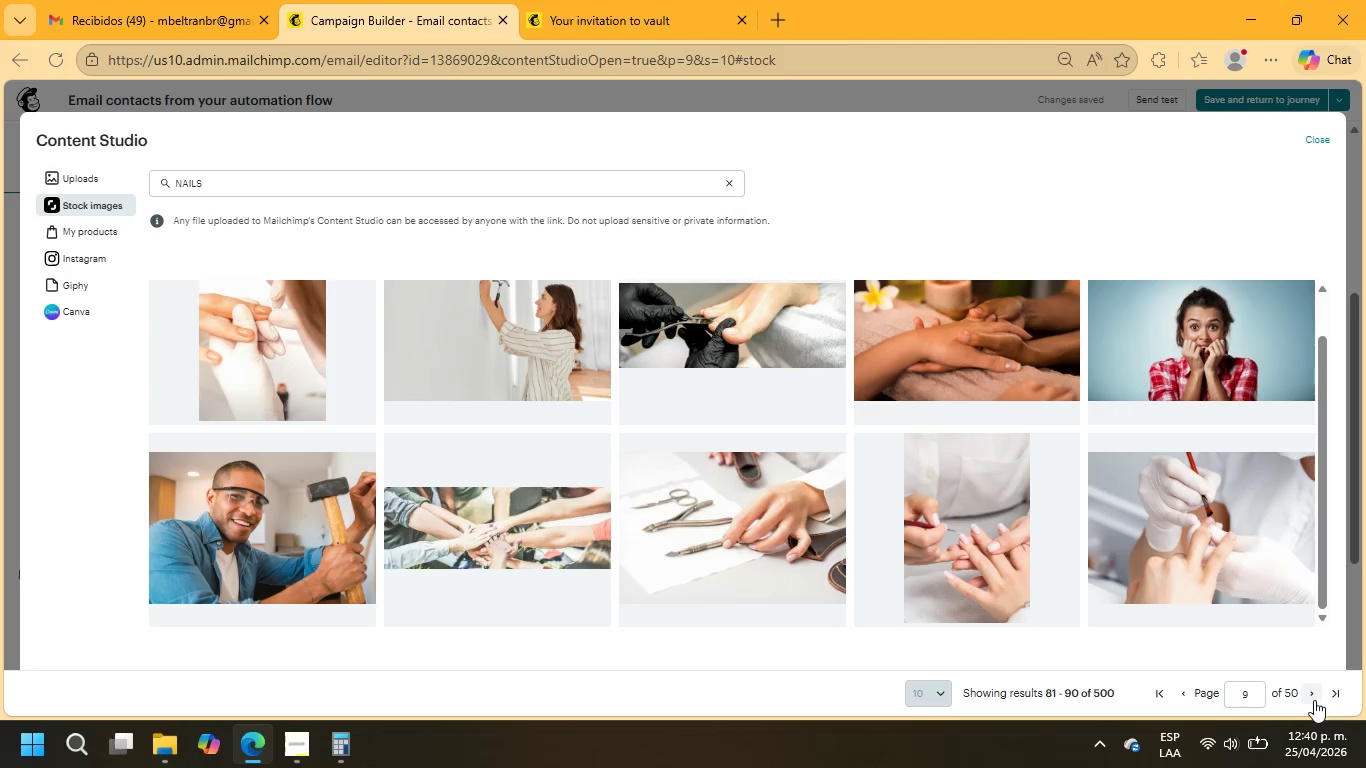 
left_click([1312, 695])
 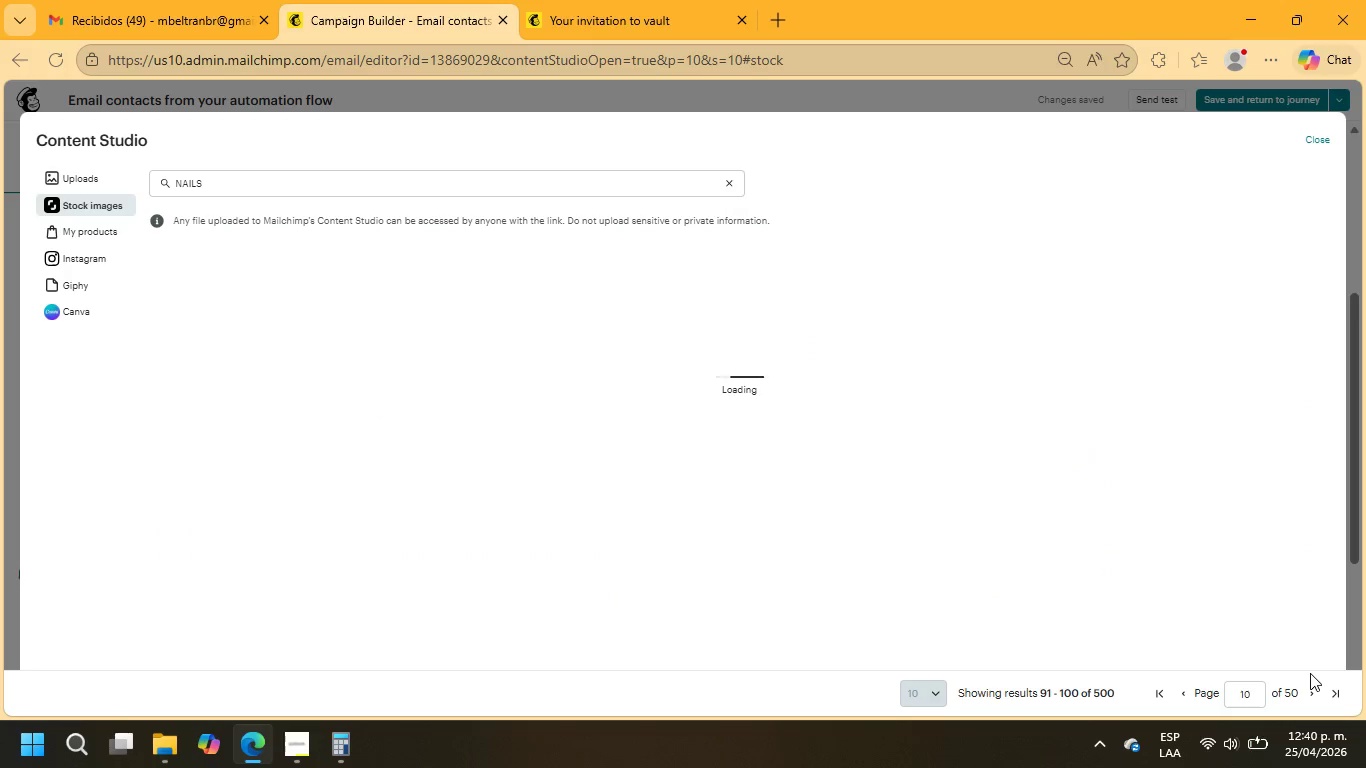 
wait(6.22)
 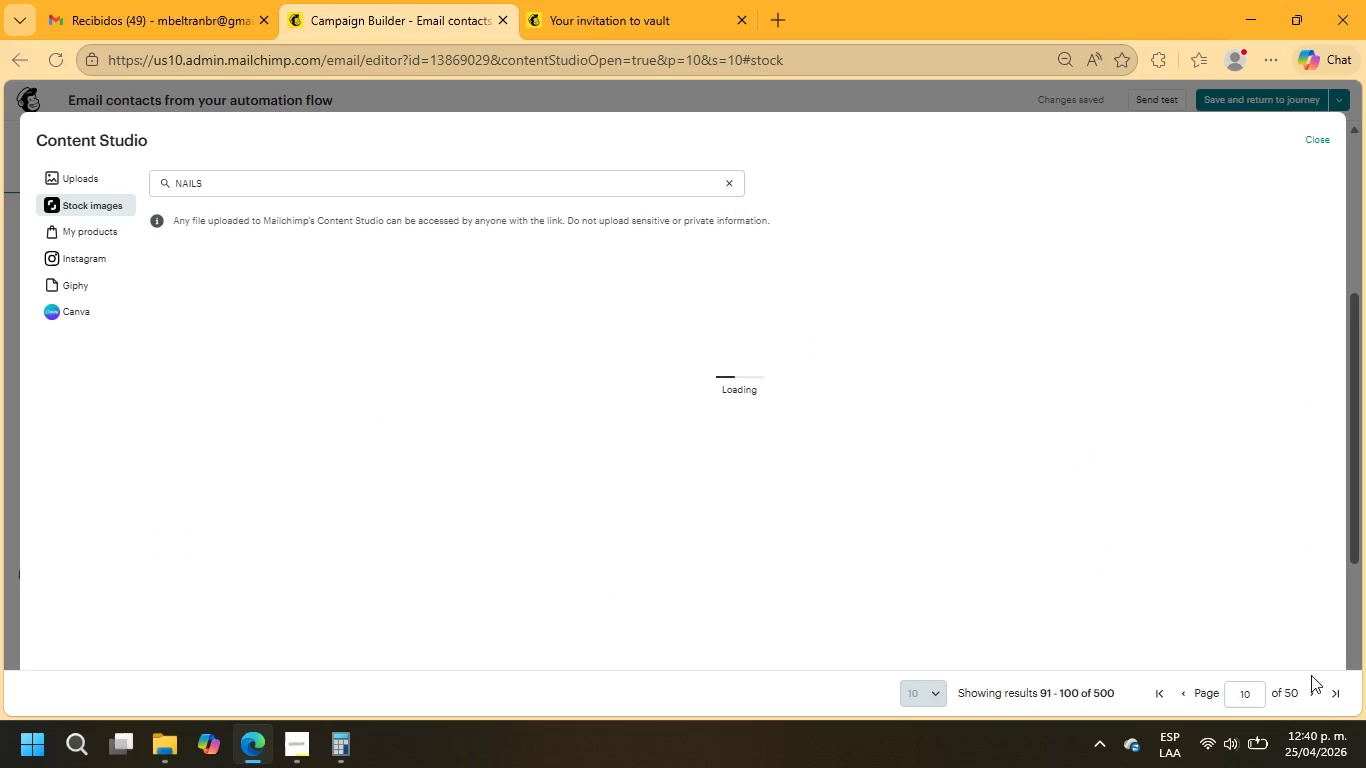 
scroll: coordinate [1109, 535], scroll_direction: down, amount: 4.0
 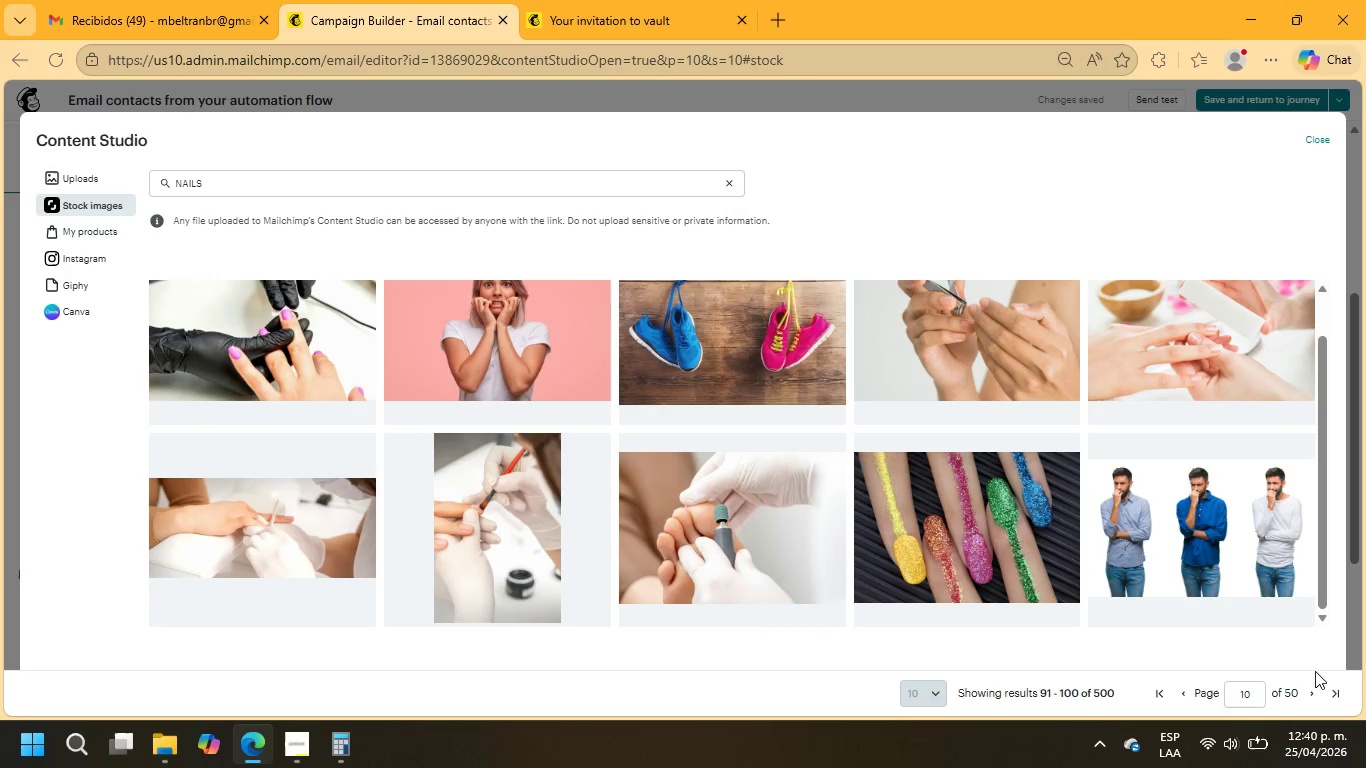 
left_click([1316, 691])
 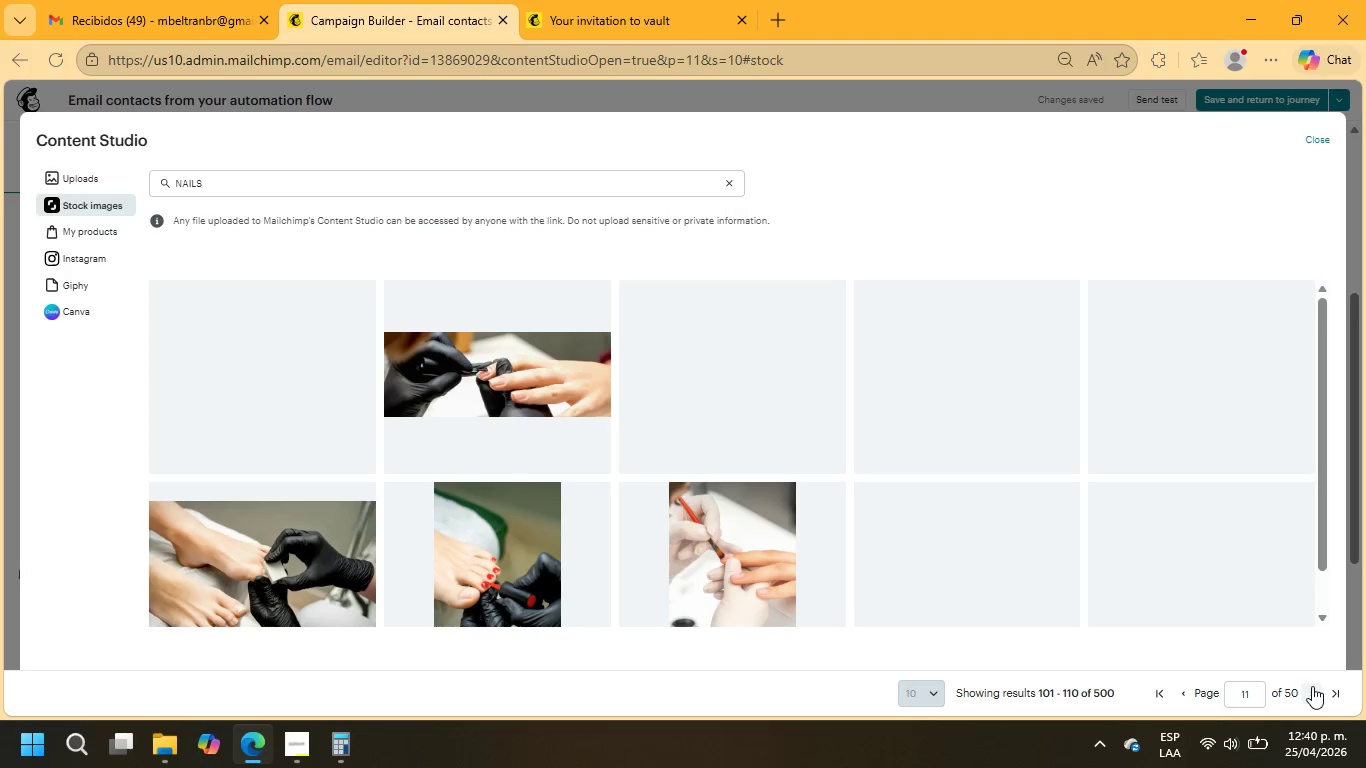 
wait(6.7)
 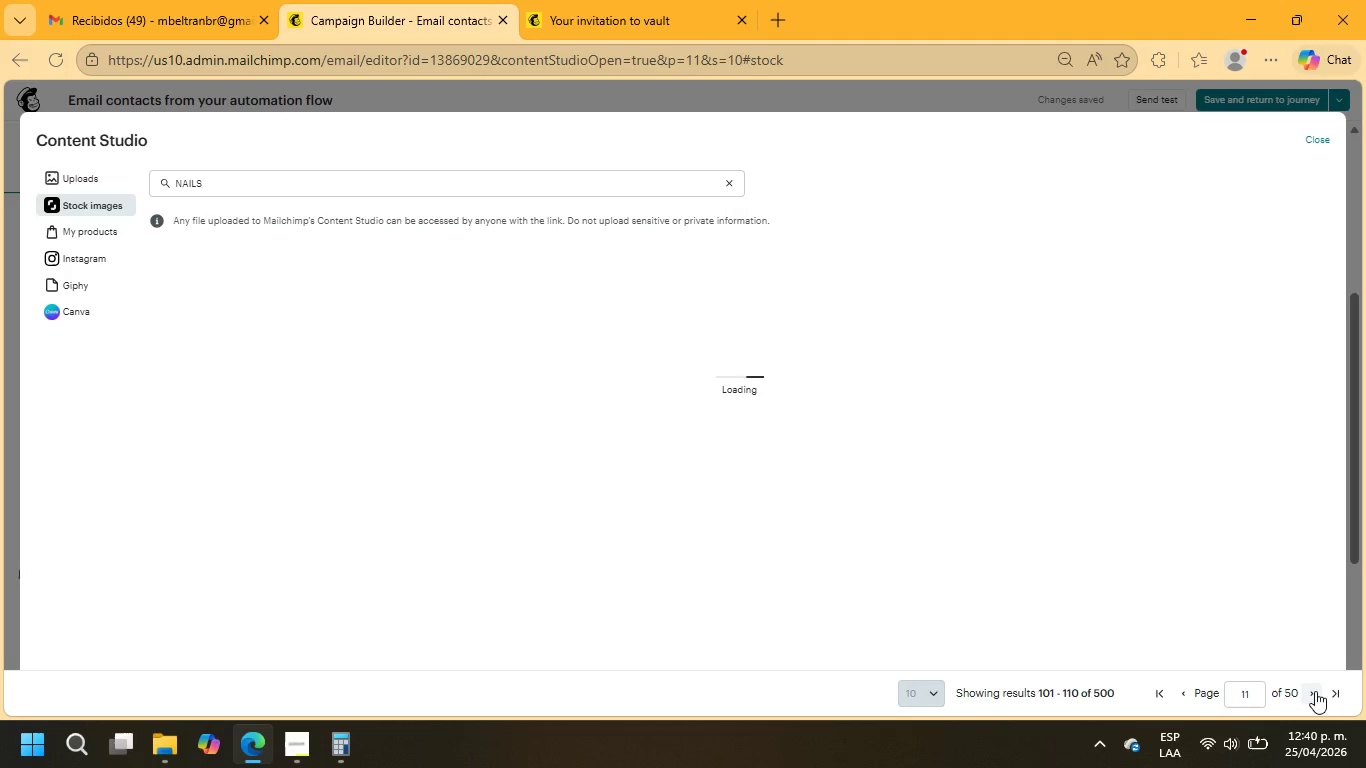 
scroll: coordinate [1187, 516], scroll_direction: down, amount: 10.0
 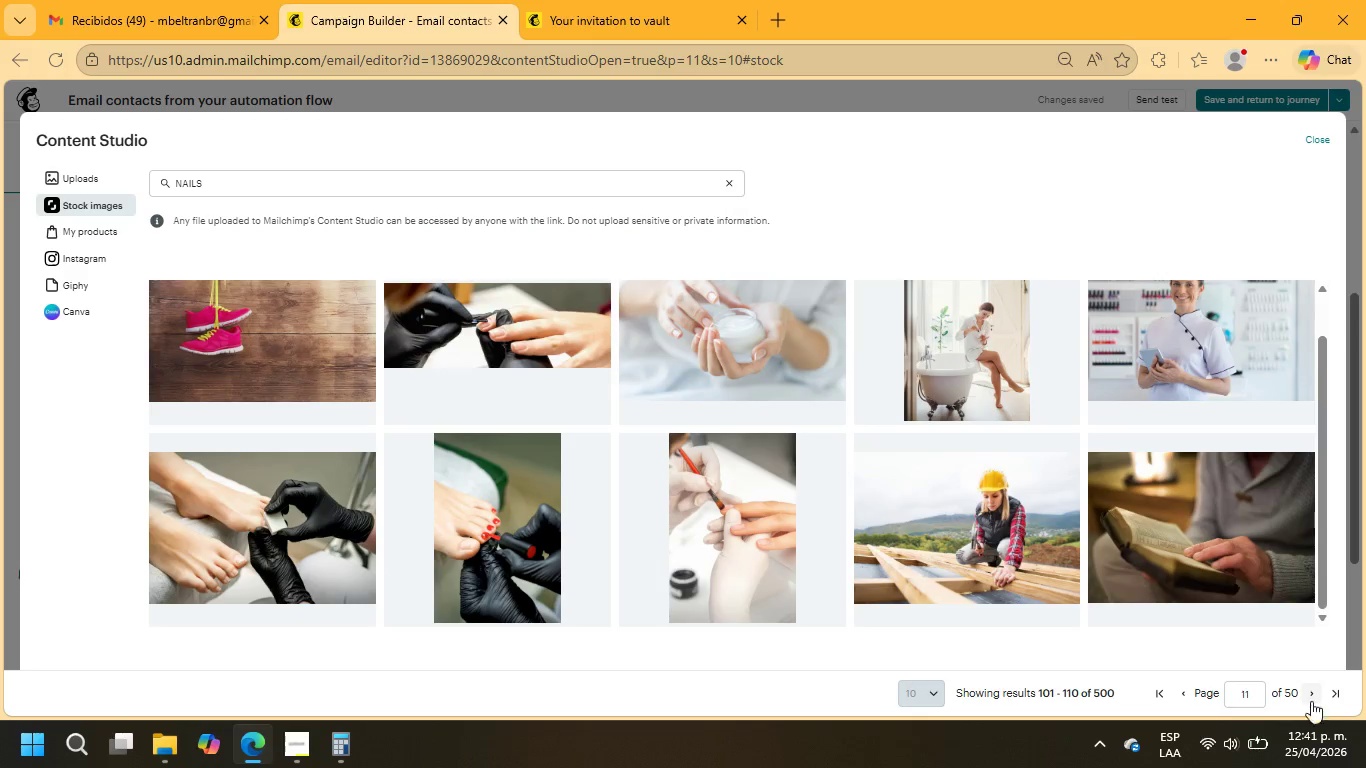 
left_click([1311, 693])
 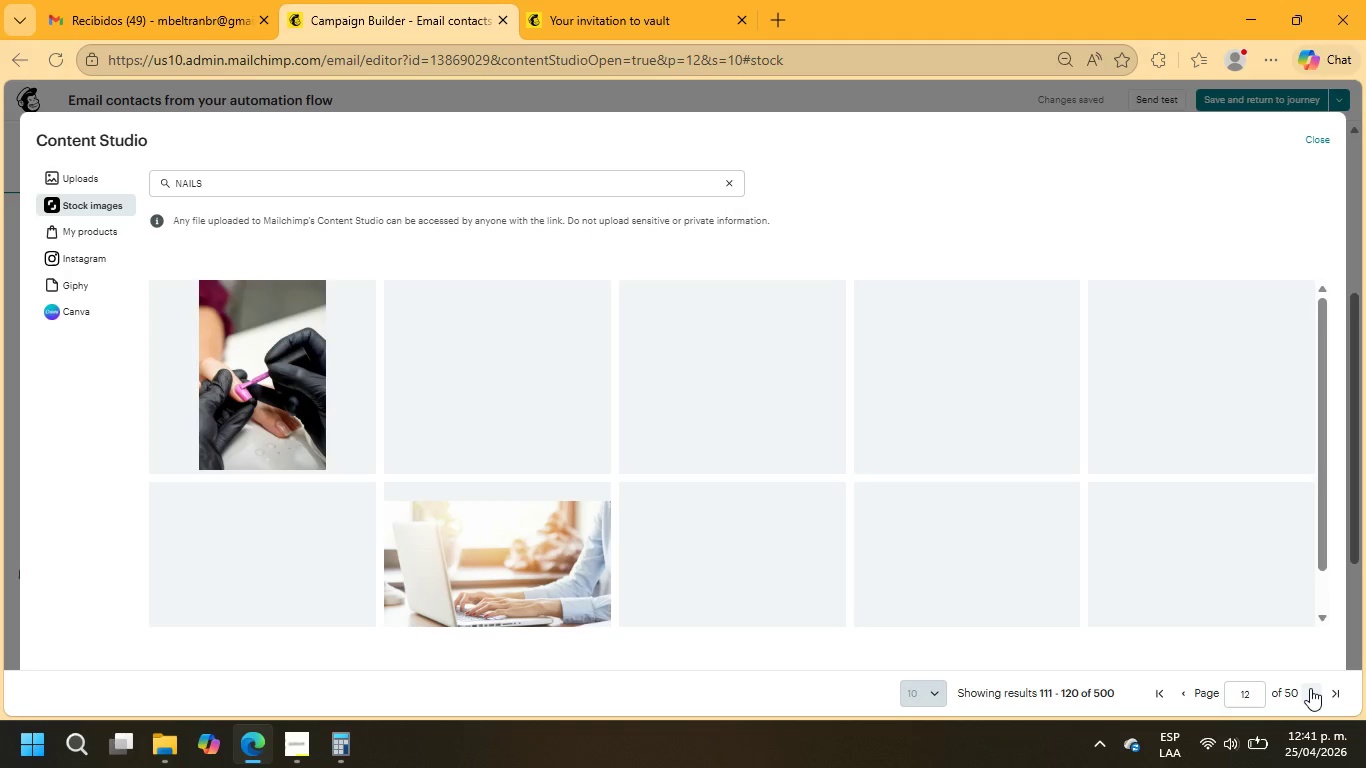 
wait(7.09)
 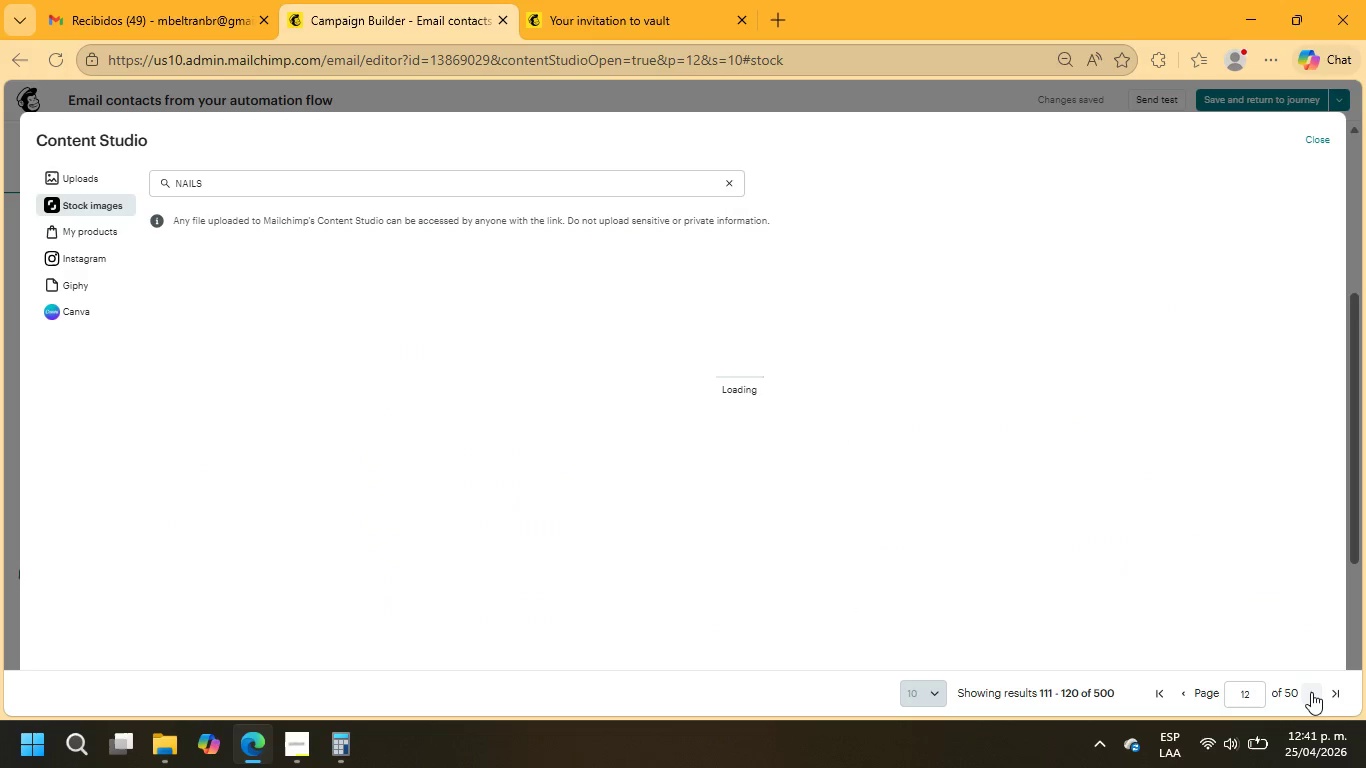 
scroll: coordinate [1192, 509], scroll_direction: down, amount: 6.0
 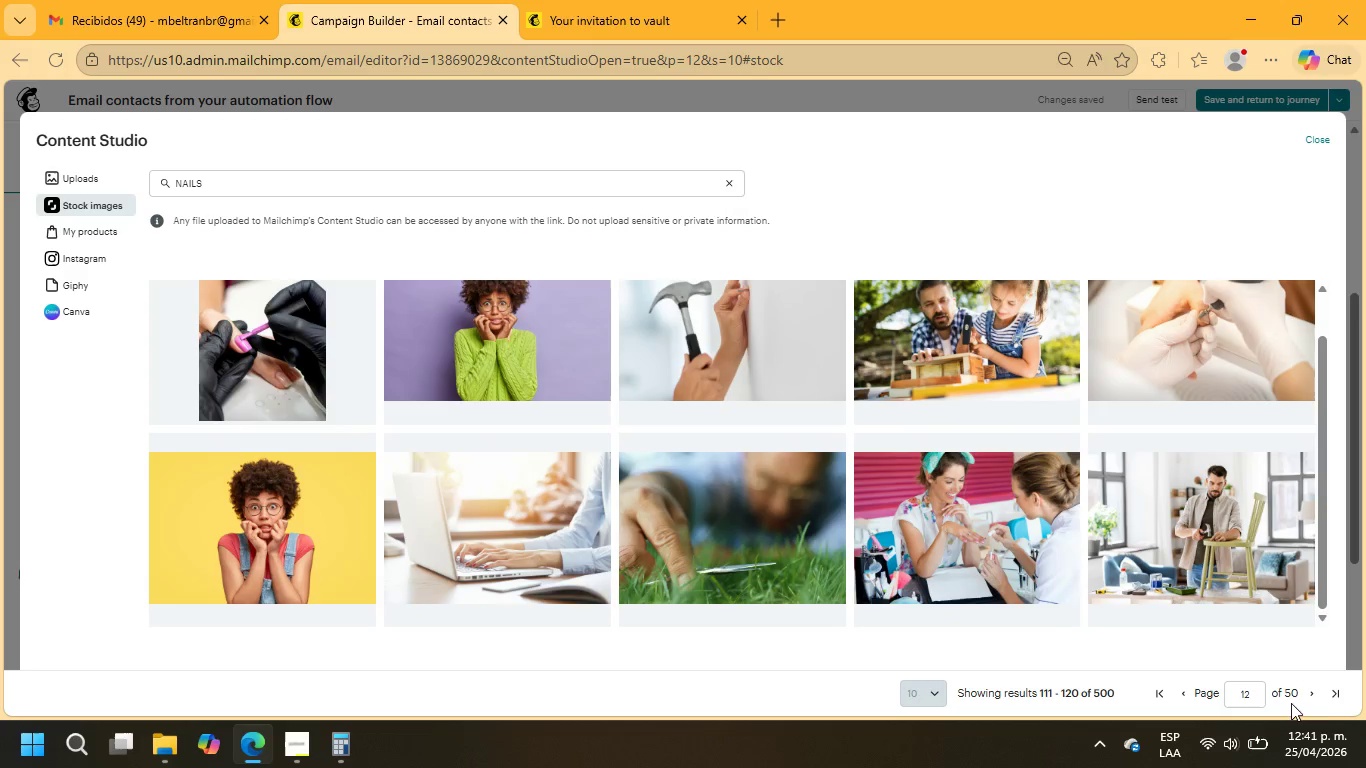 
left_click([1316, 693])
 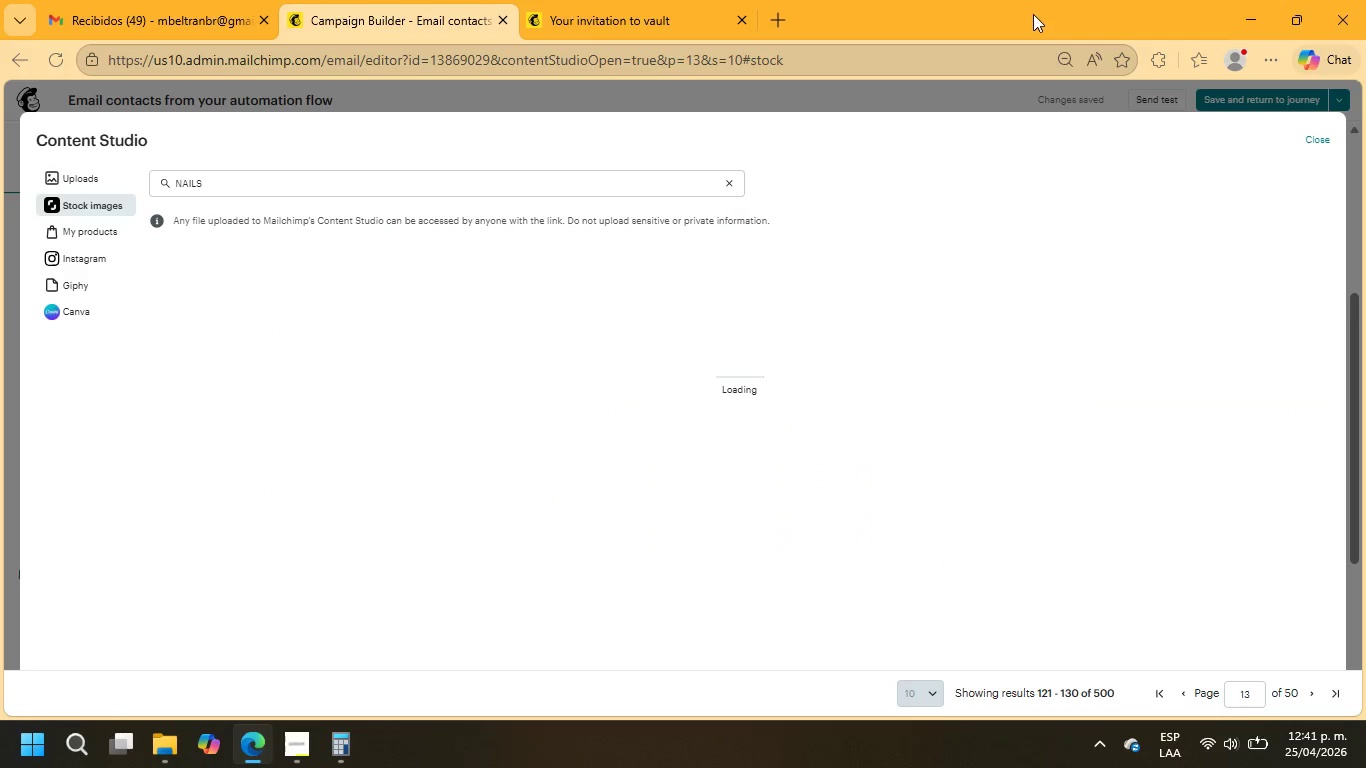 
mouse_move([1019, 74])
 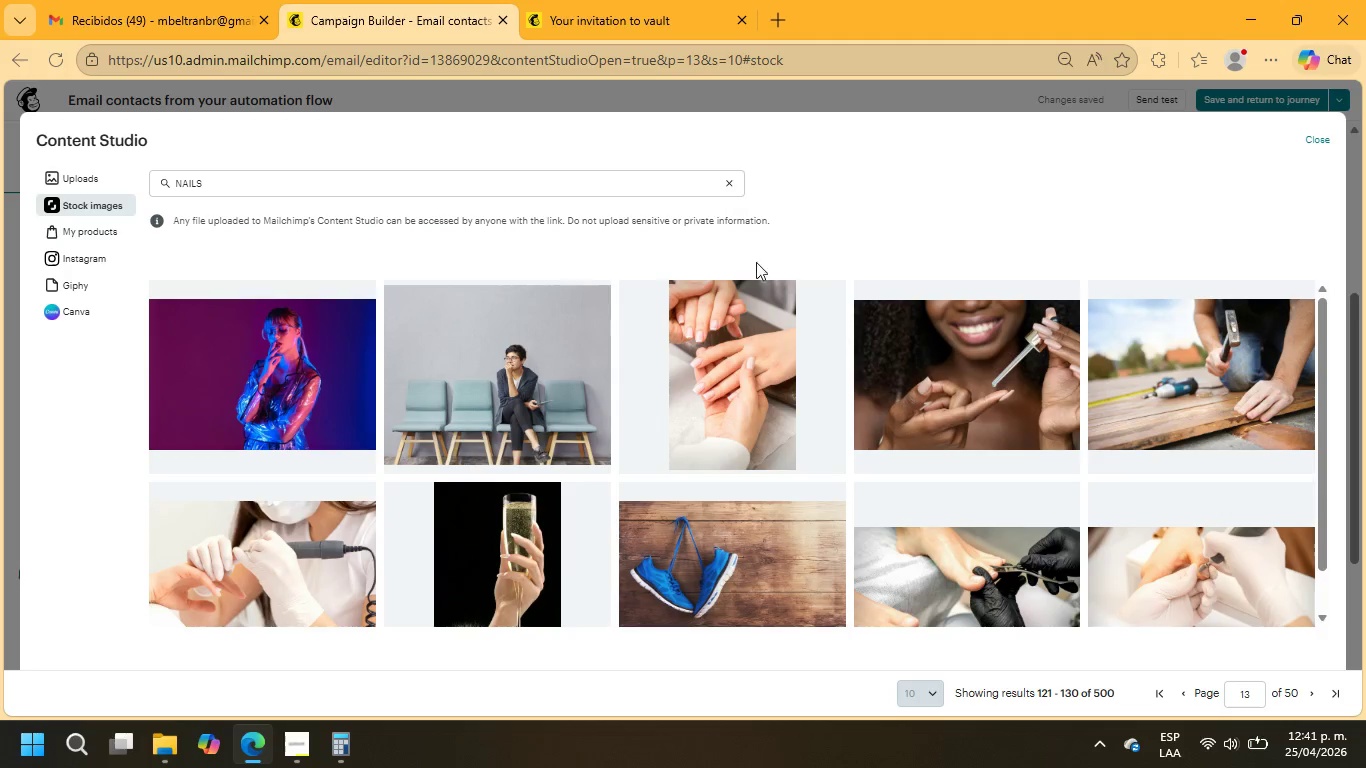 
left_click([745, 353])
 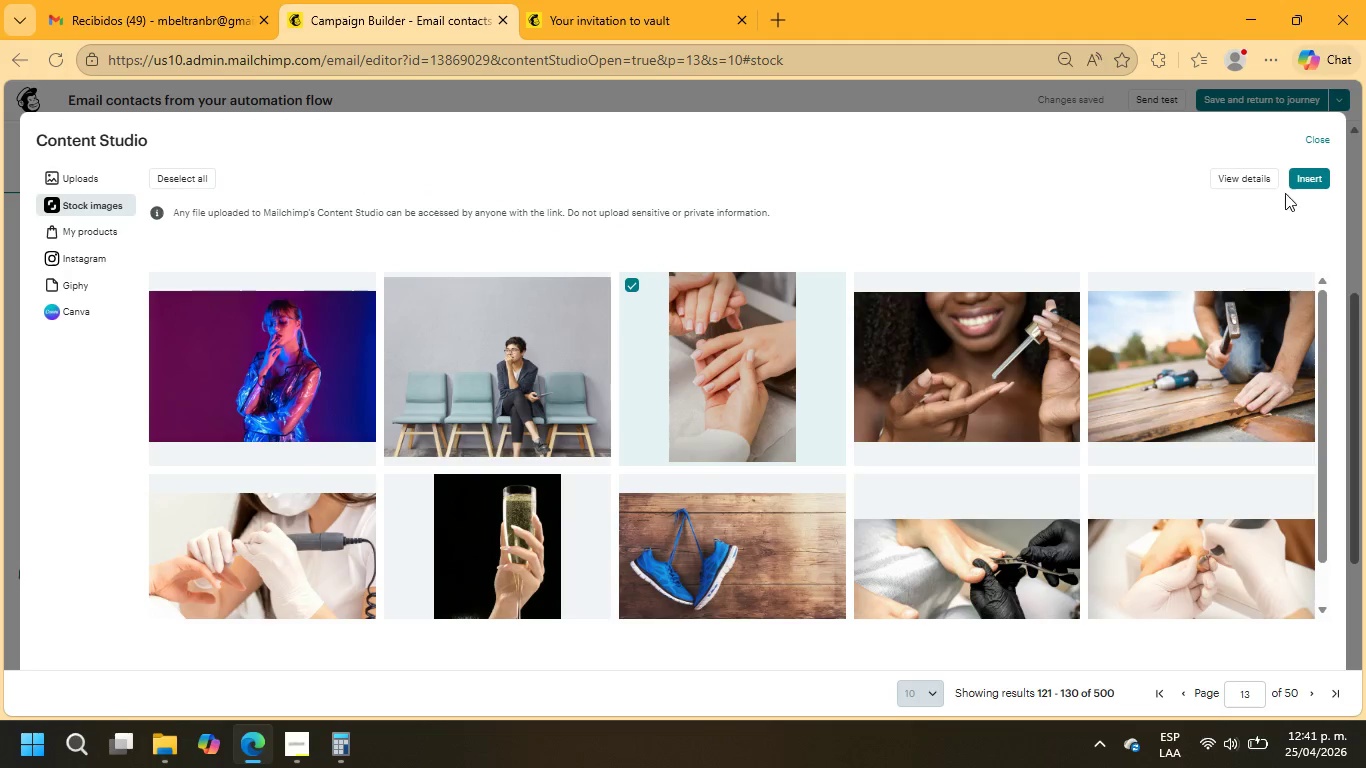 
left_click([1317, 181])
 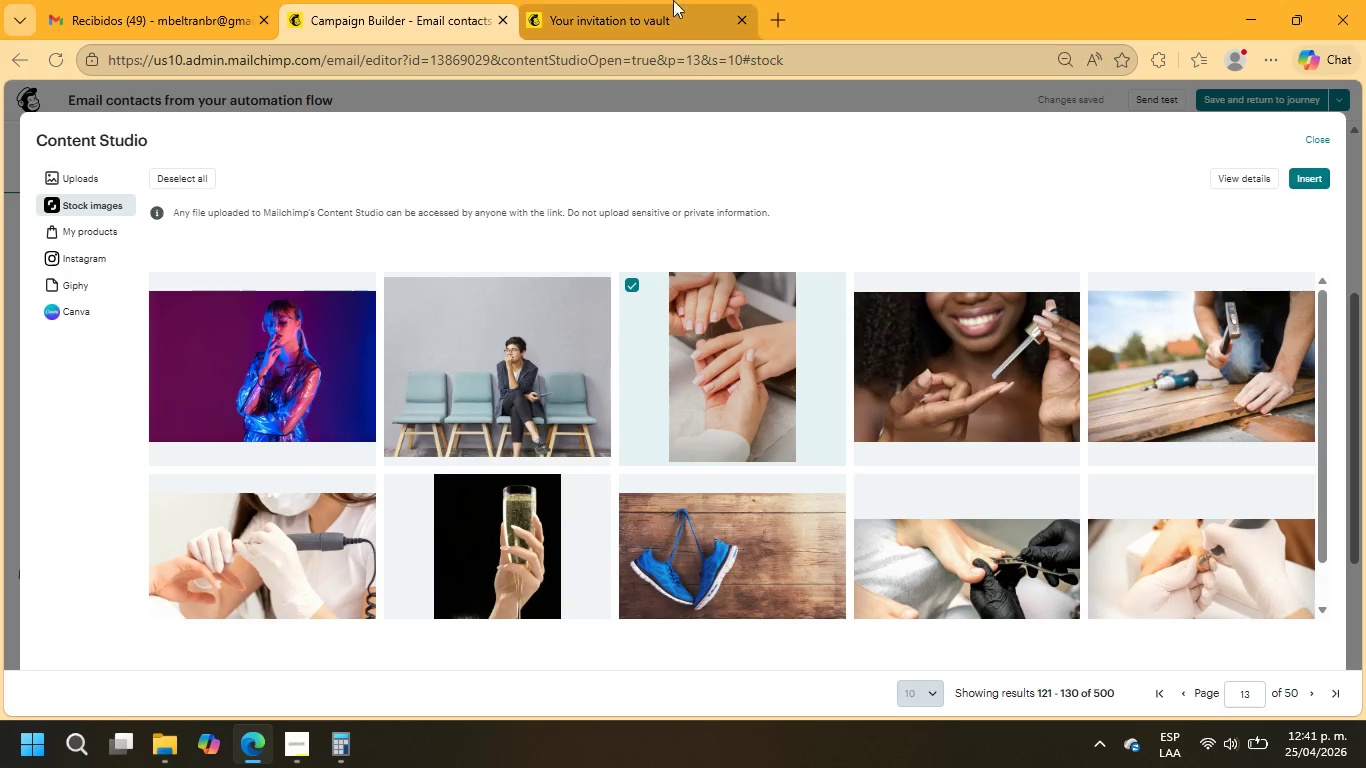 
left_click([659, 0])
 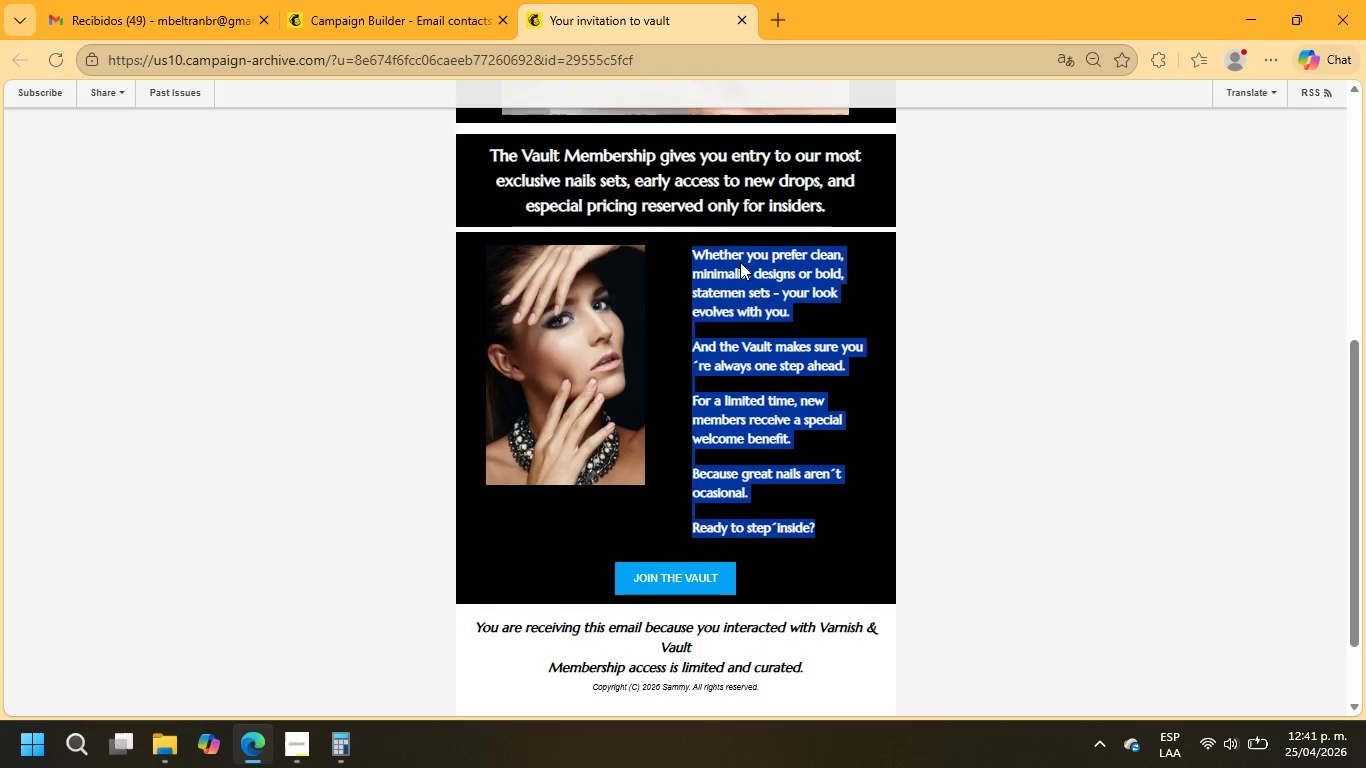 
left_click([429, 0])
 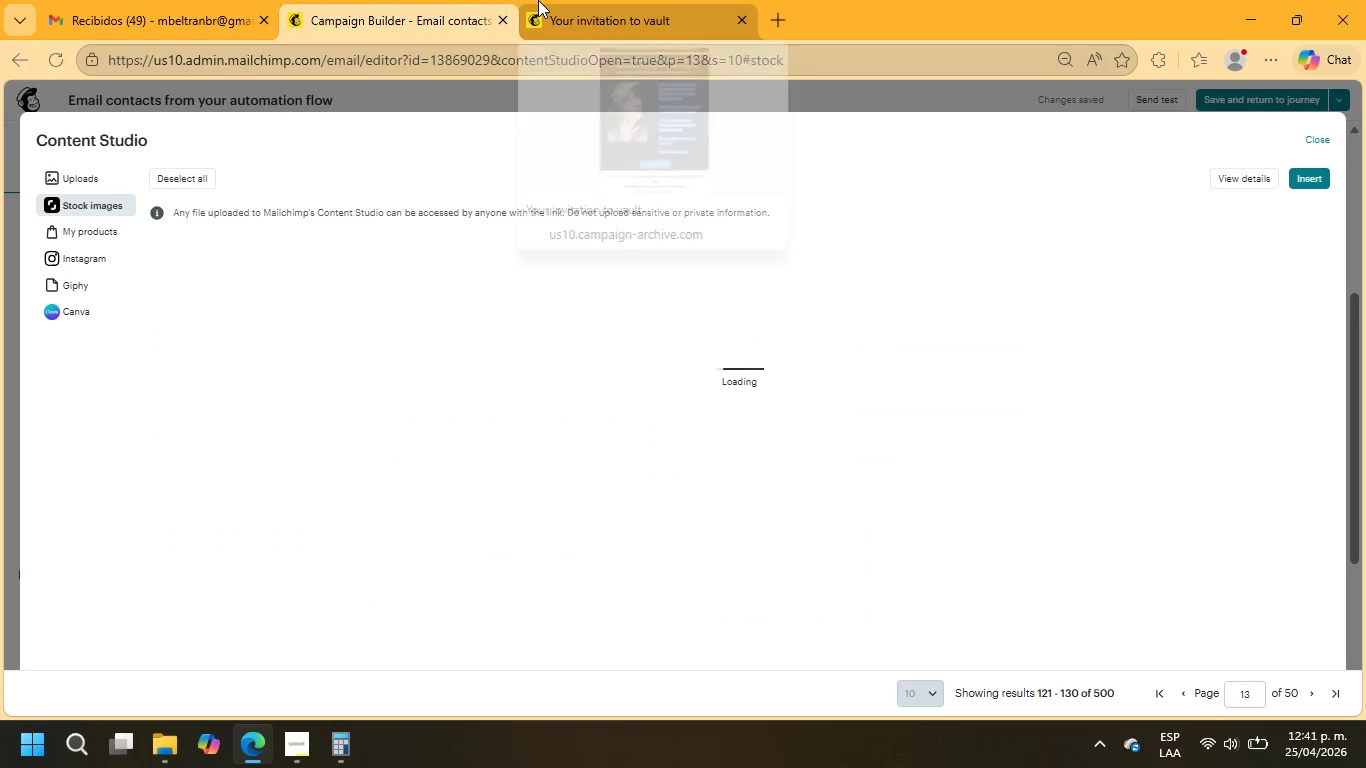 
mouse_move([962, 108])
 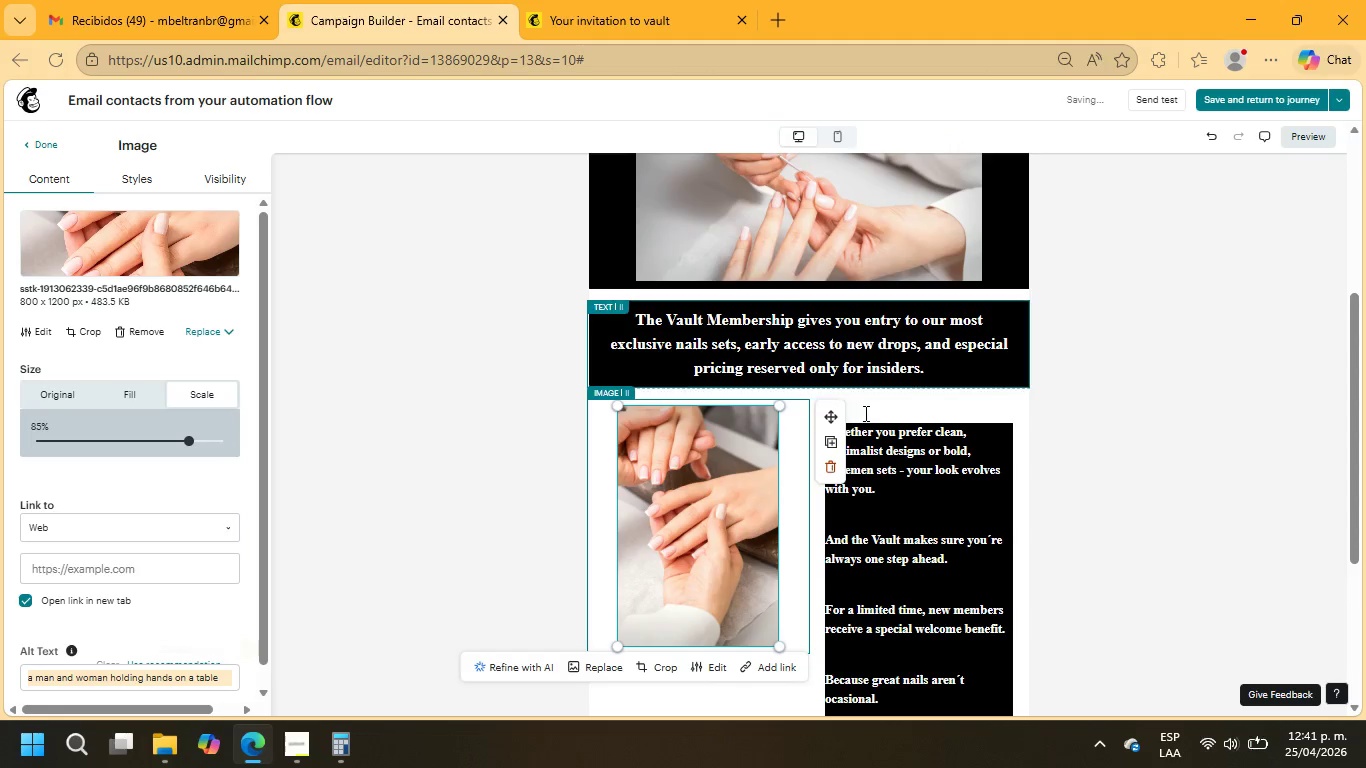 
left_click([889, 405])
 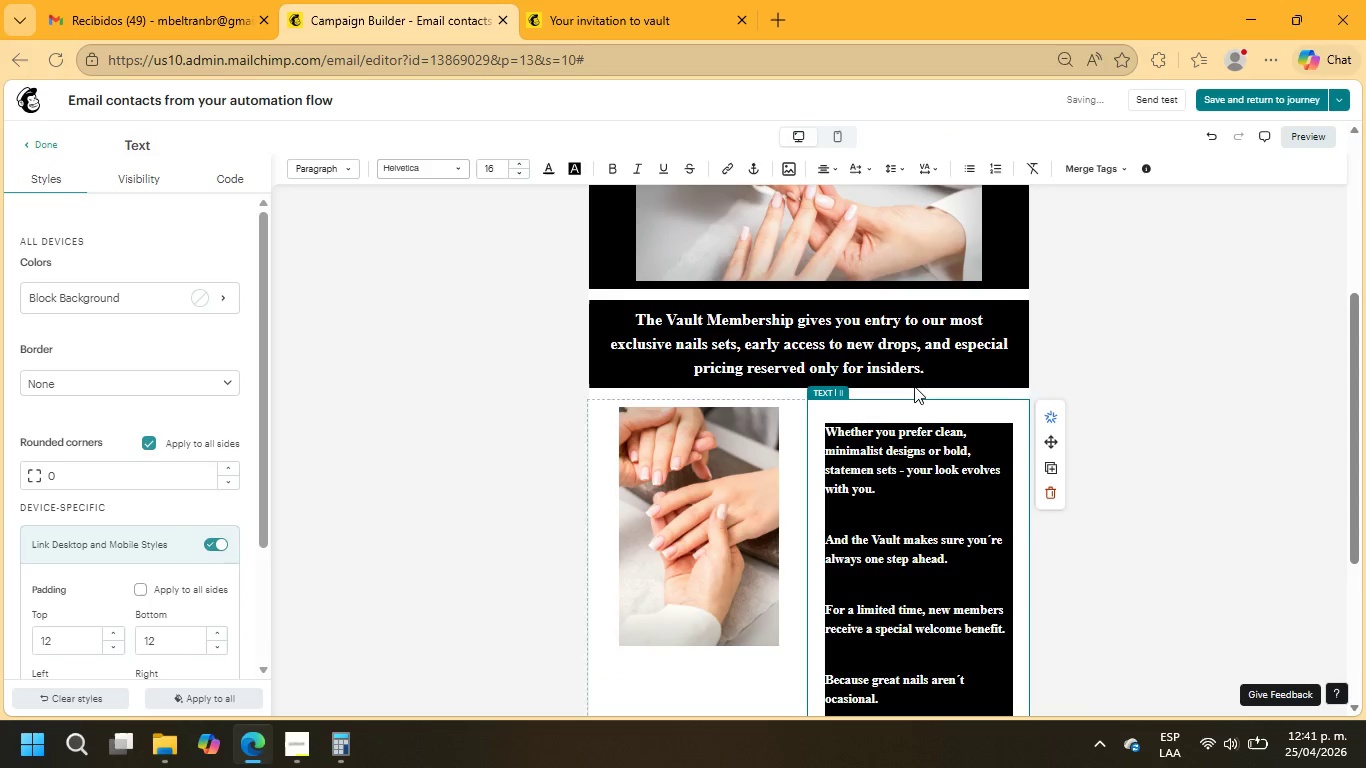 
key(Delete)
 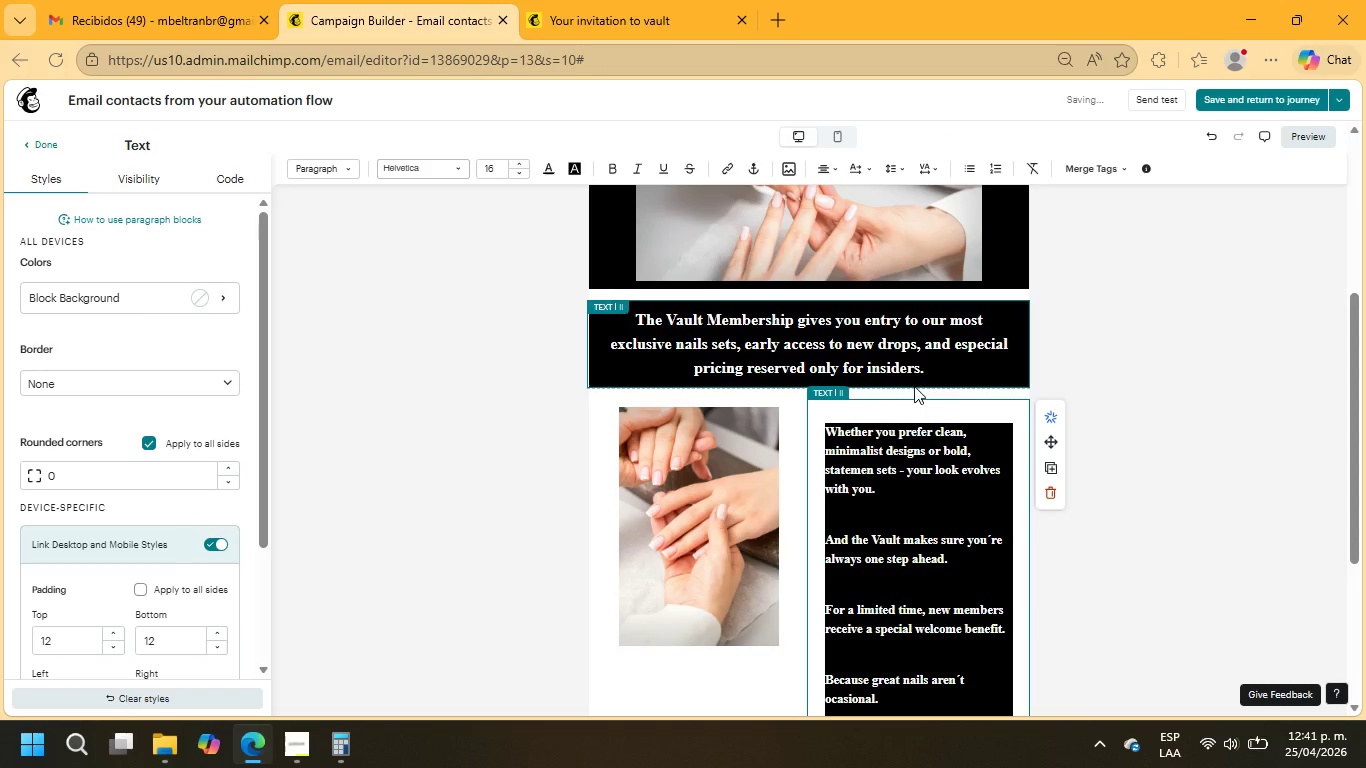 
key(Backspace)
 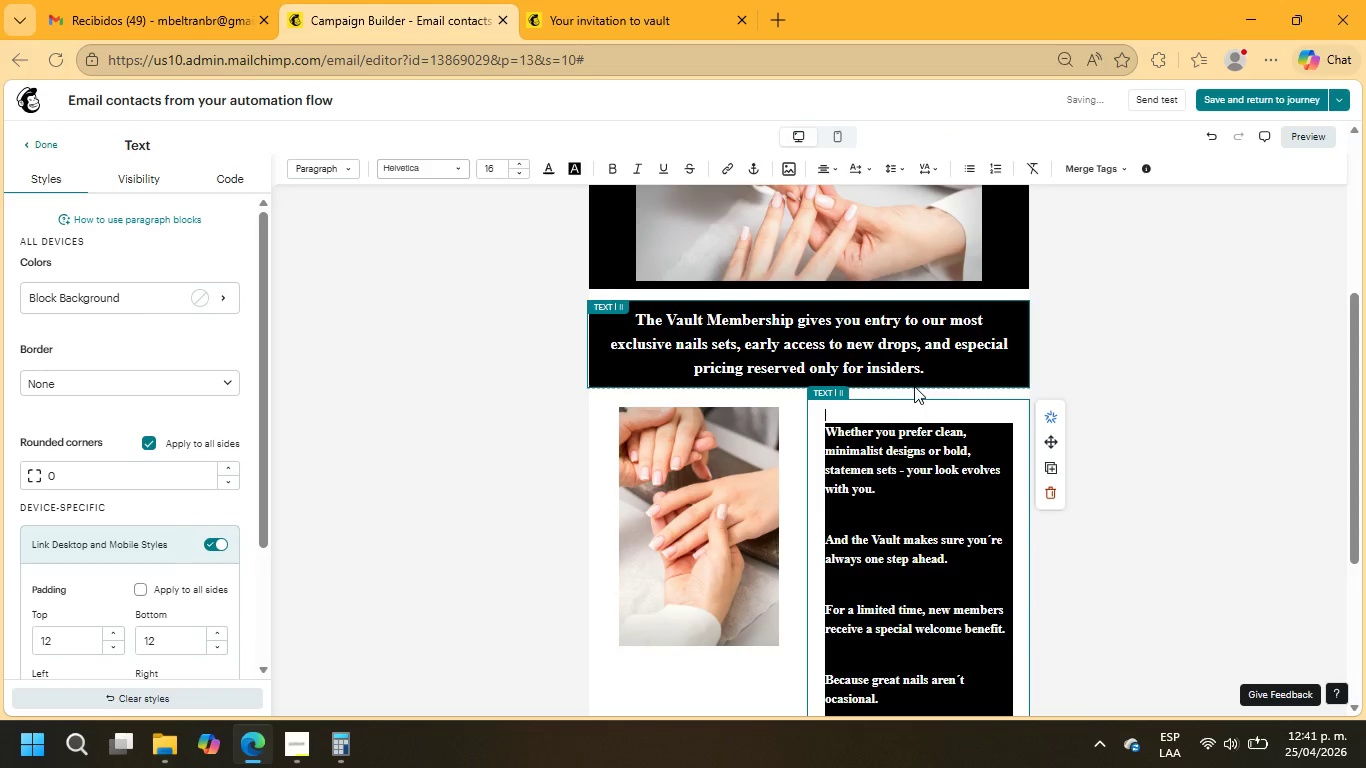 
key(ArrowDown)
 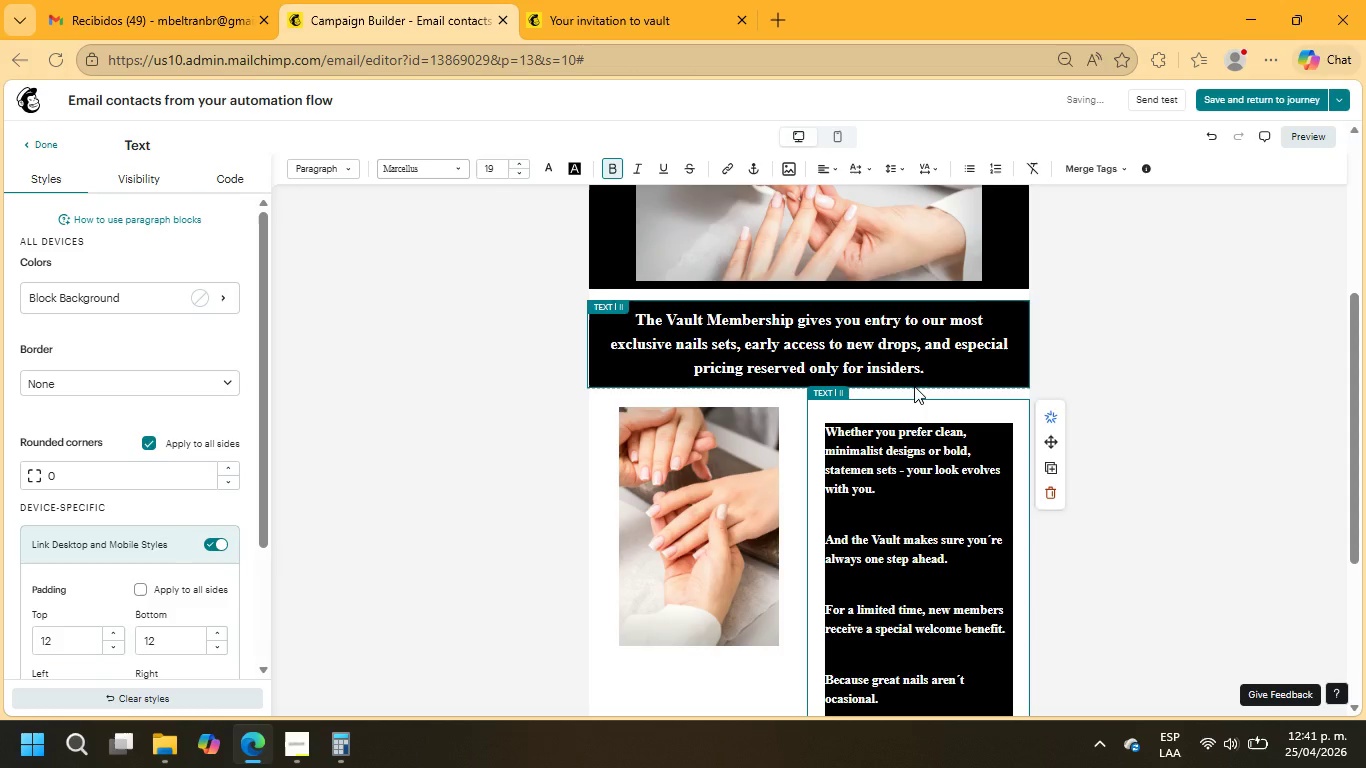 
key(Backspace)
 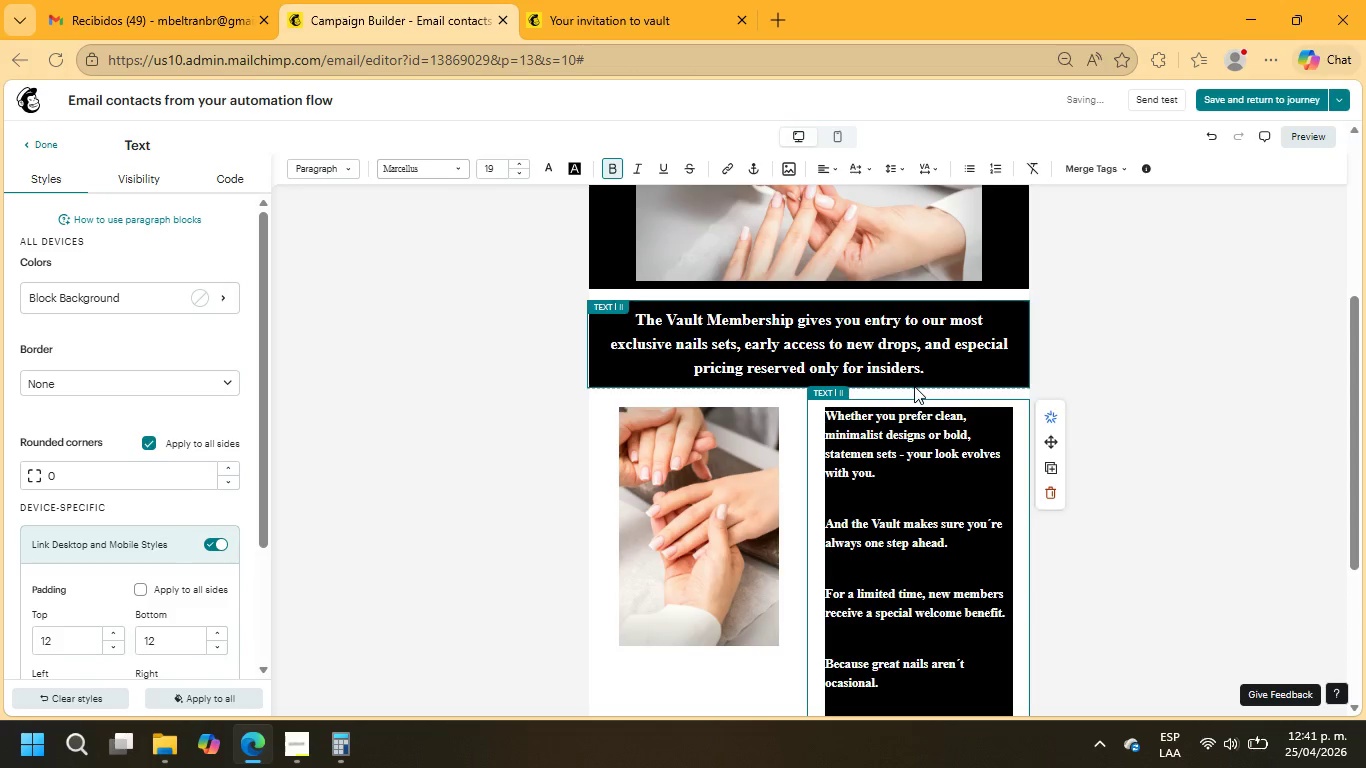 
key(Backspace)
 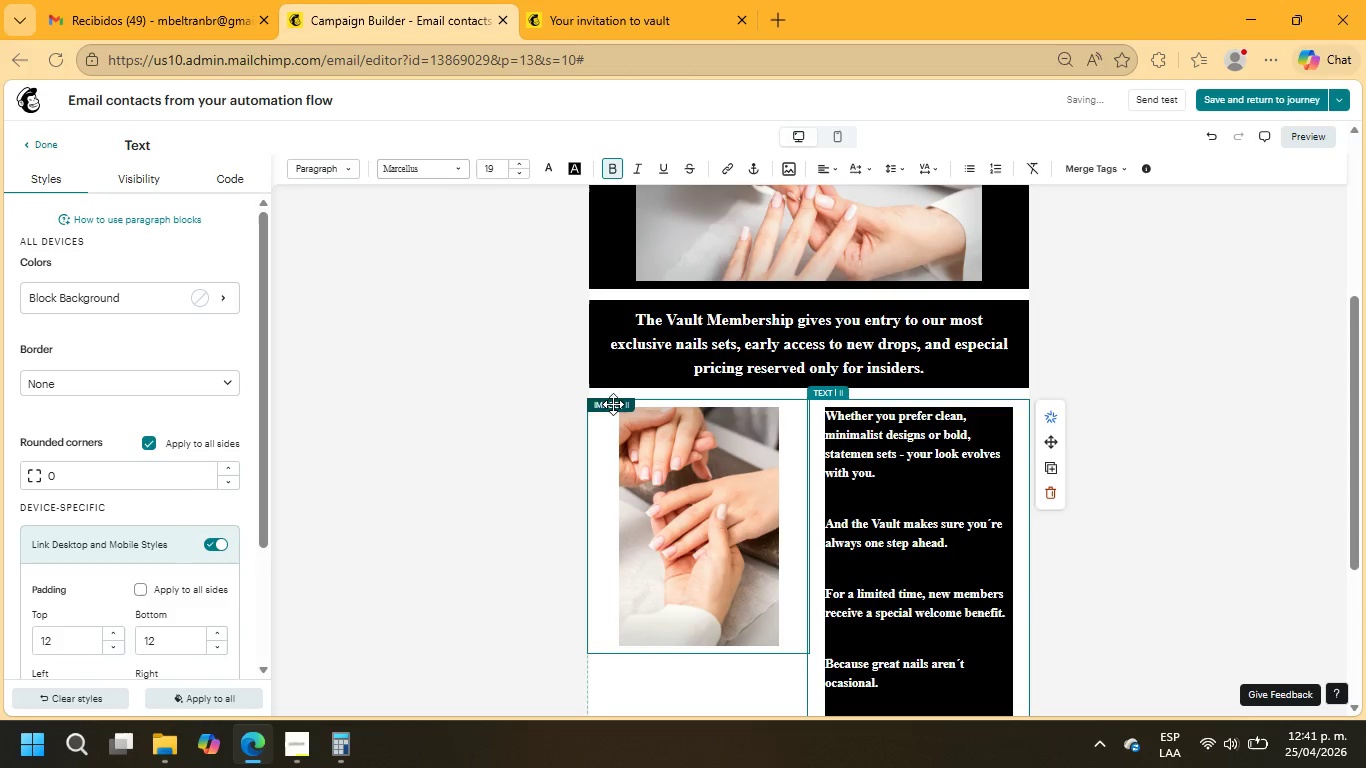 
left_click([595, 413])
 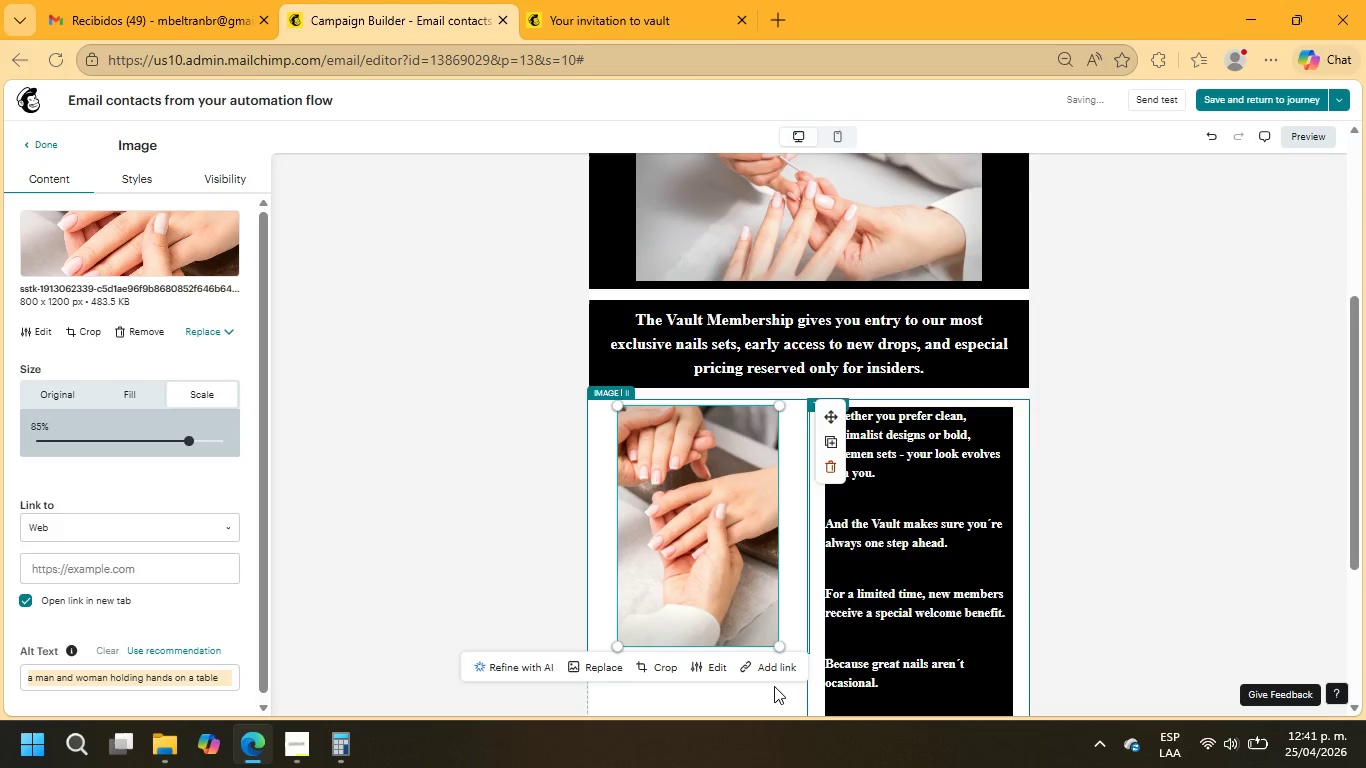 
left_click_drag(start_coordinate=[779, 648], to_coordinate=[836, 740])
 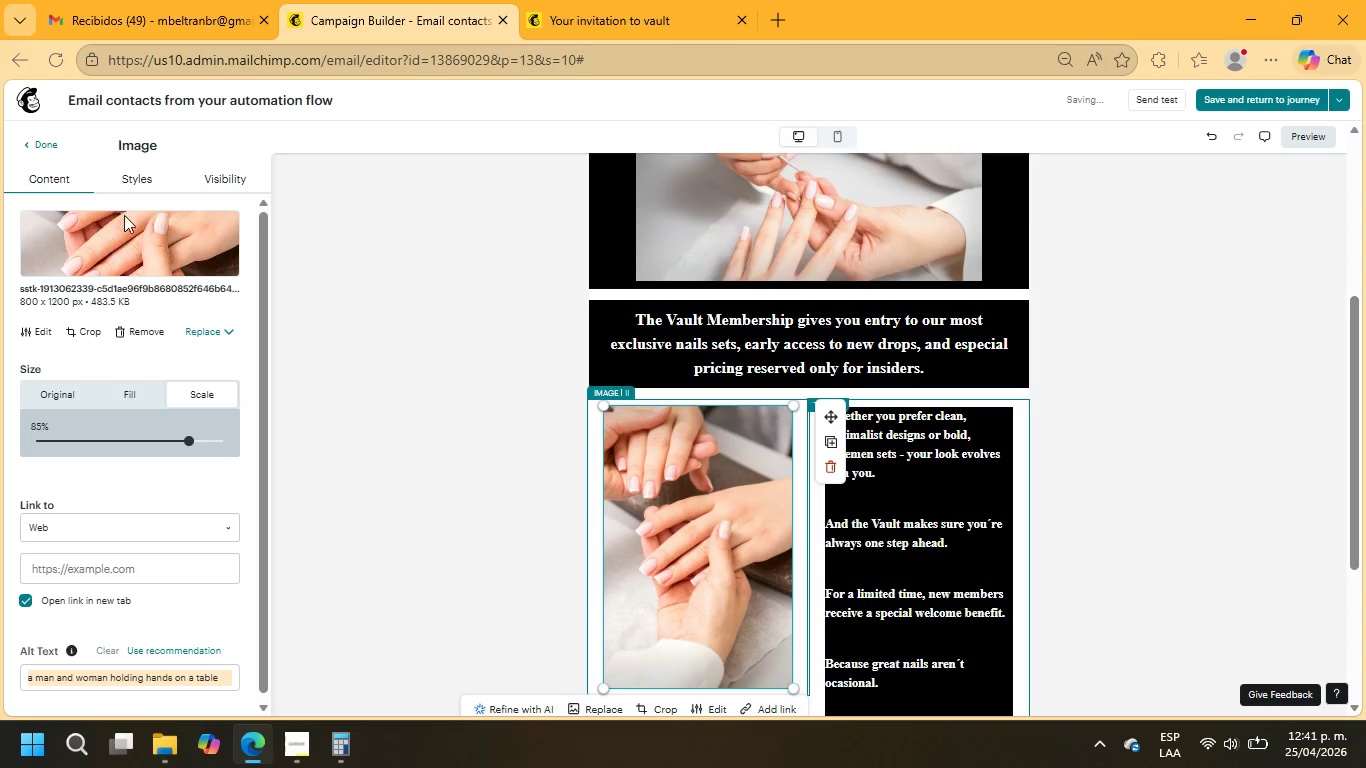 
left_click([147, 186])
 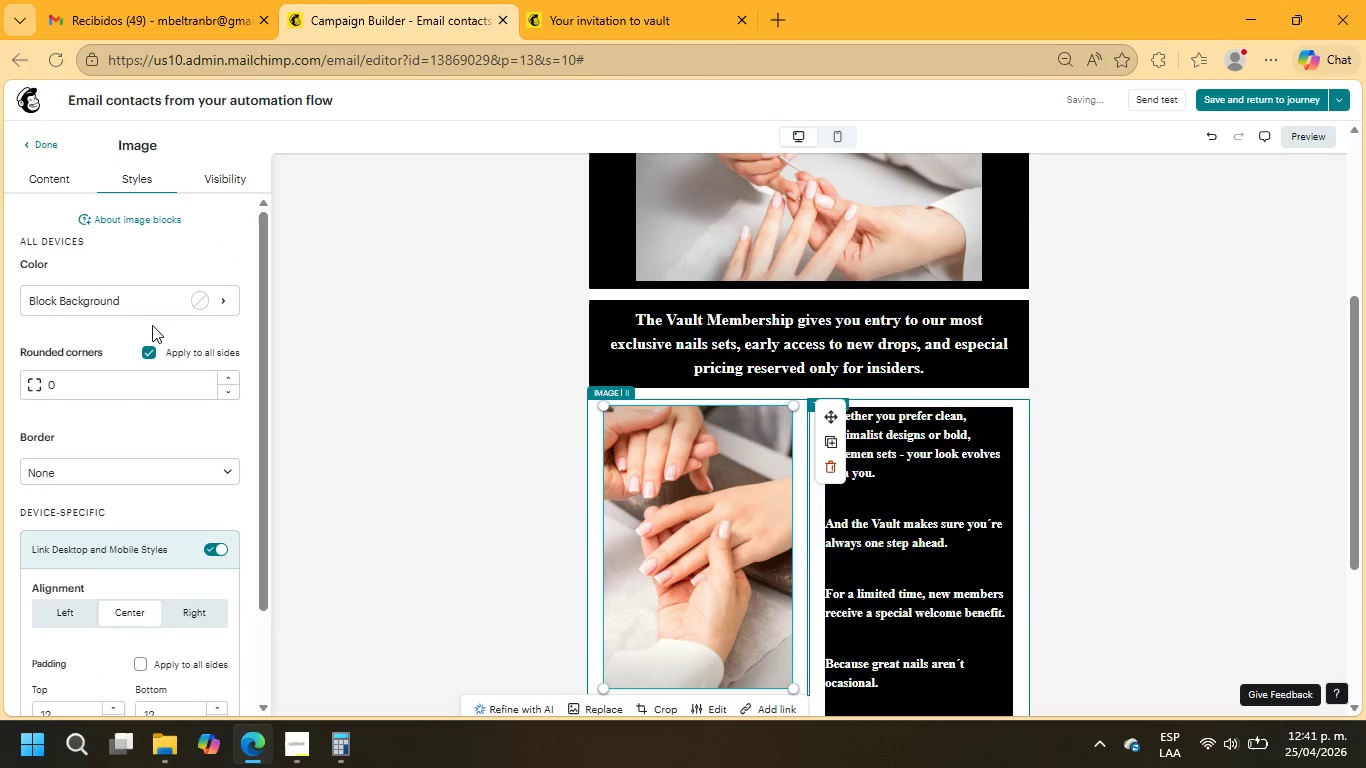 
left_click([152, 300])
 